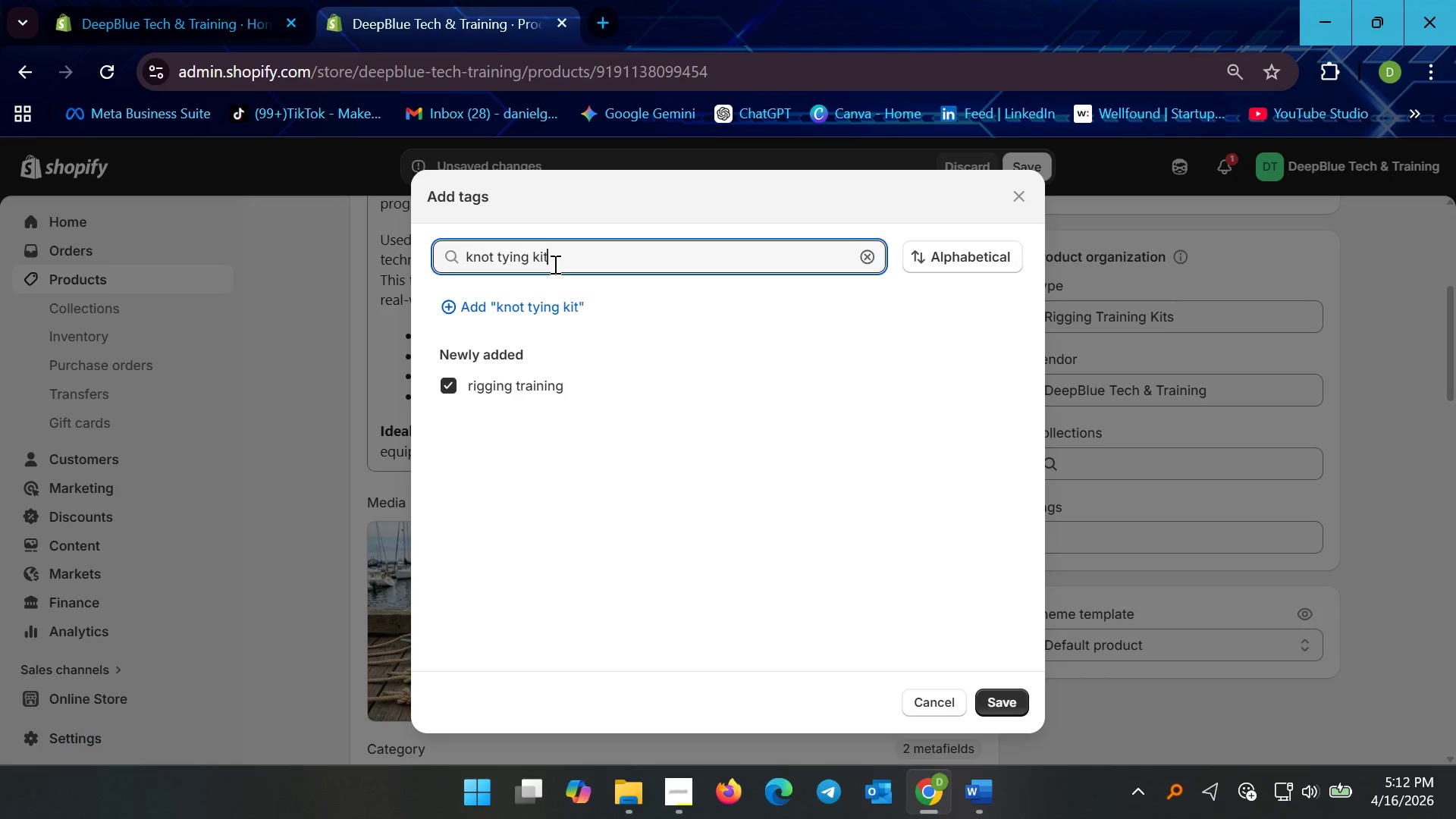 
key(Enter)
 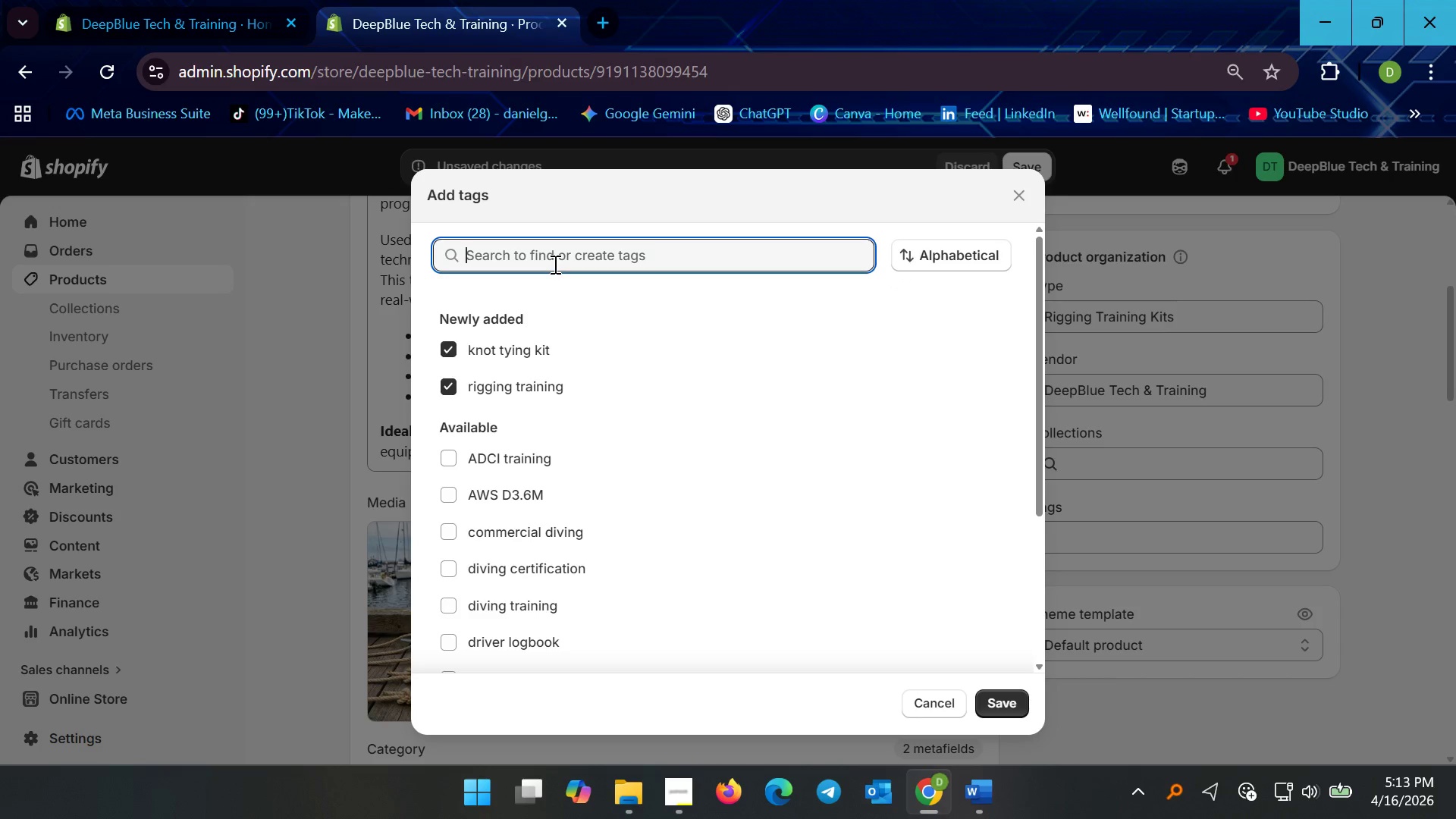 
type(crane cu)
key(Backspace)
type(irtification)
 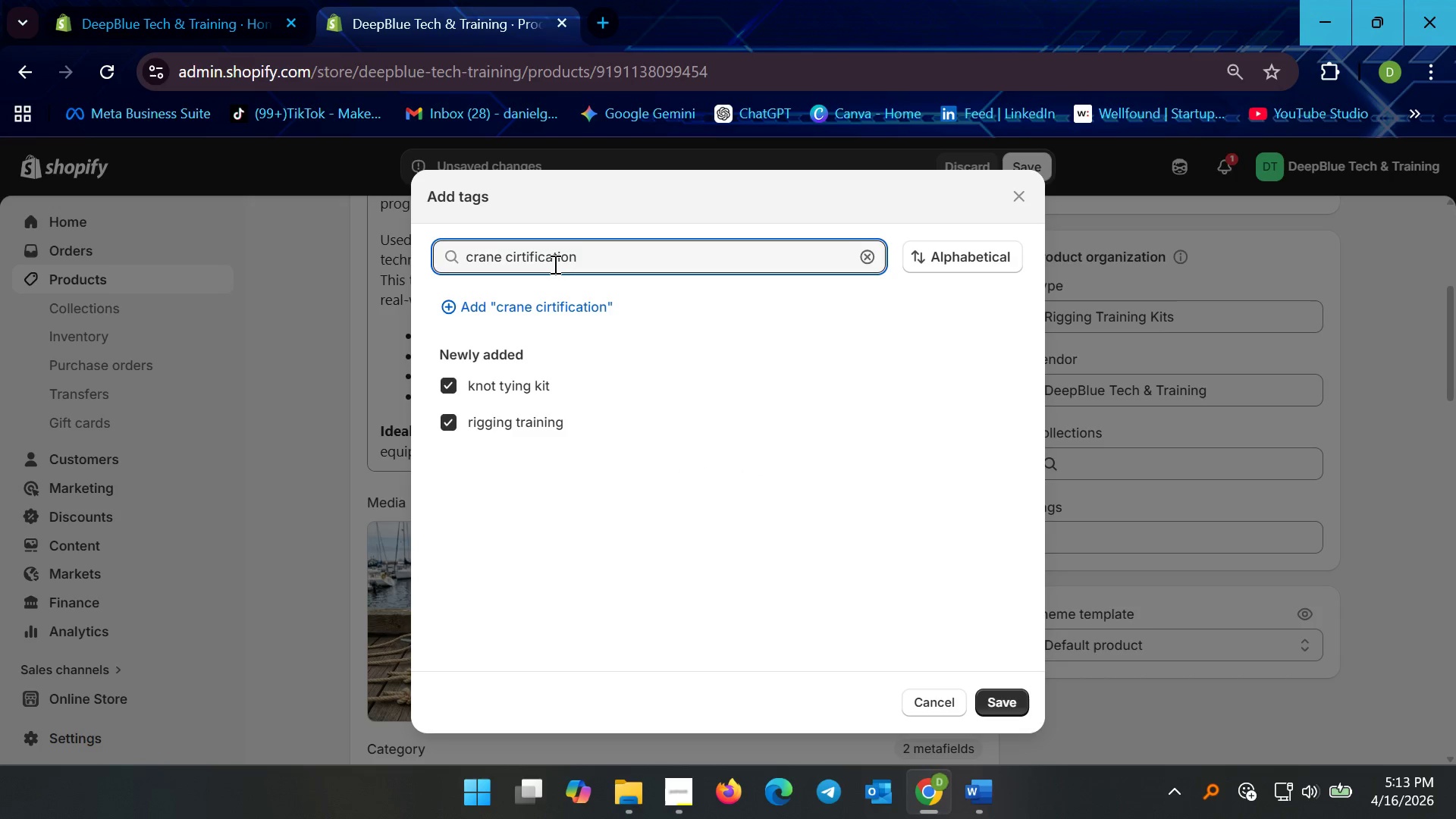 
key(Enter)
 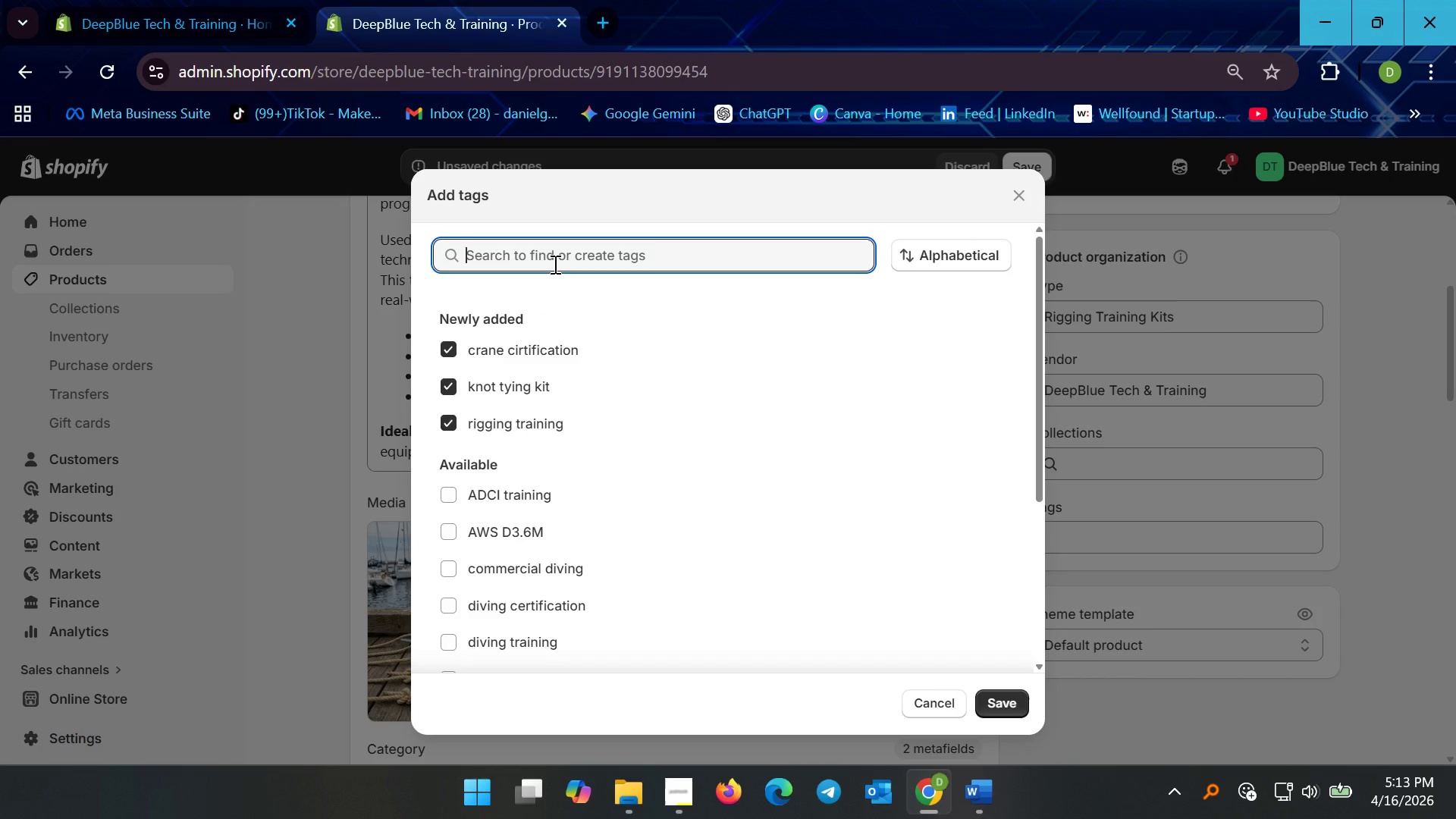 
type(offshore lifting)
 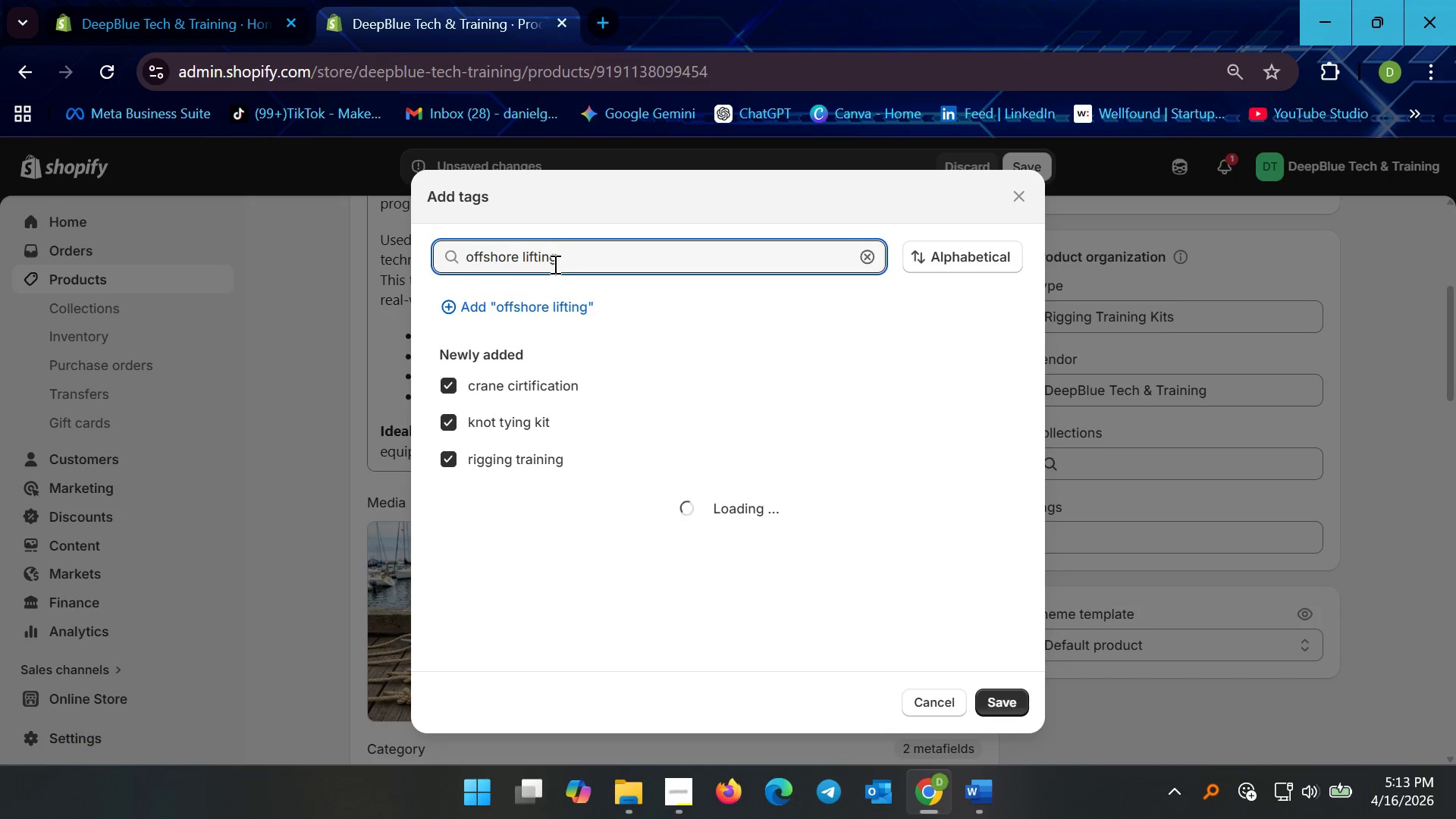 
key(Enter)
 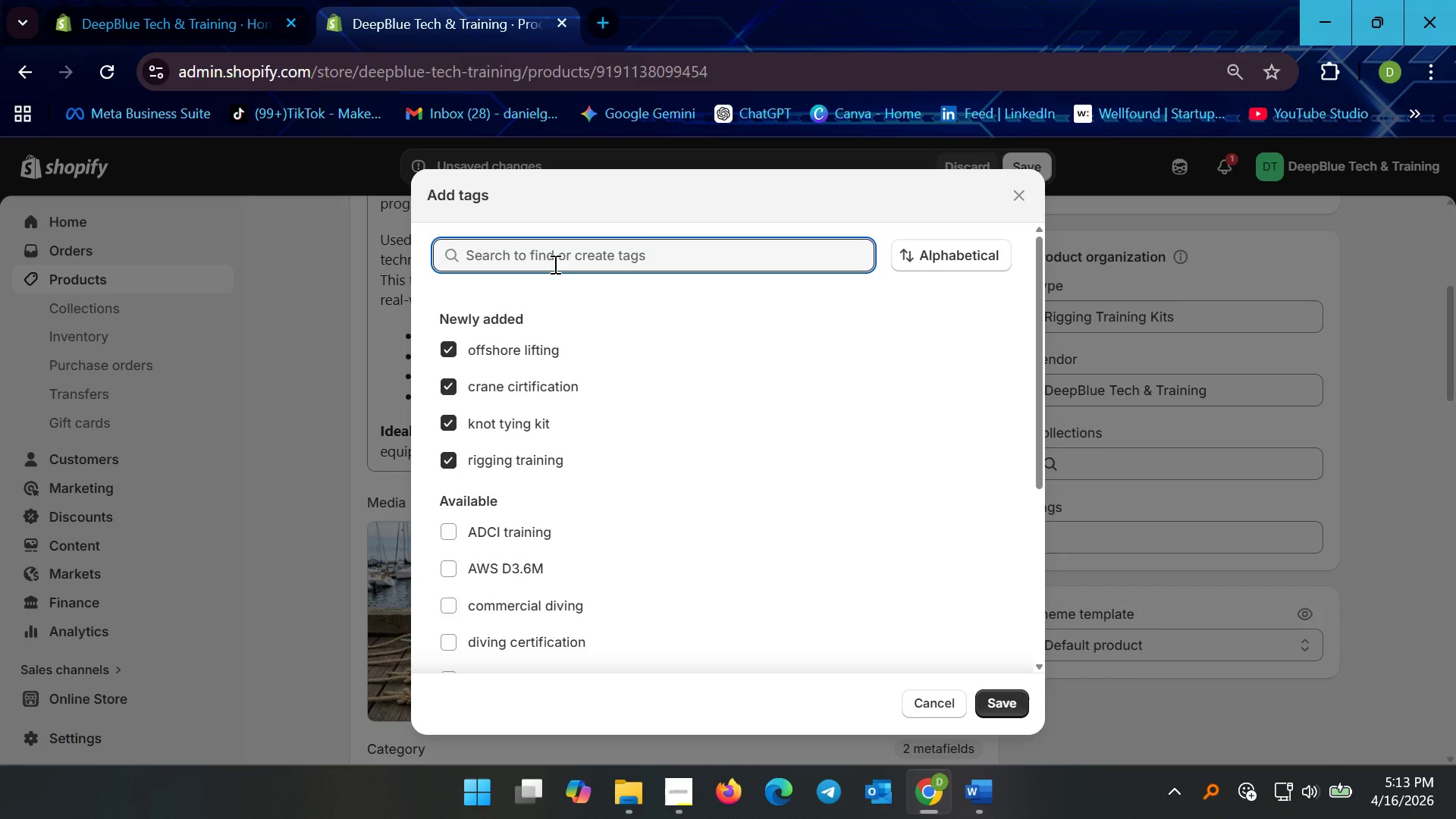 
type(marin)
key(Backspace)
type(time training)
 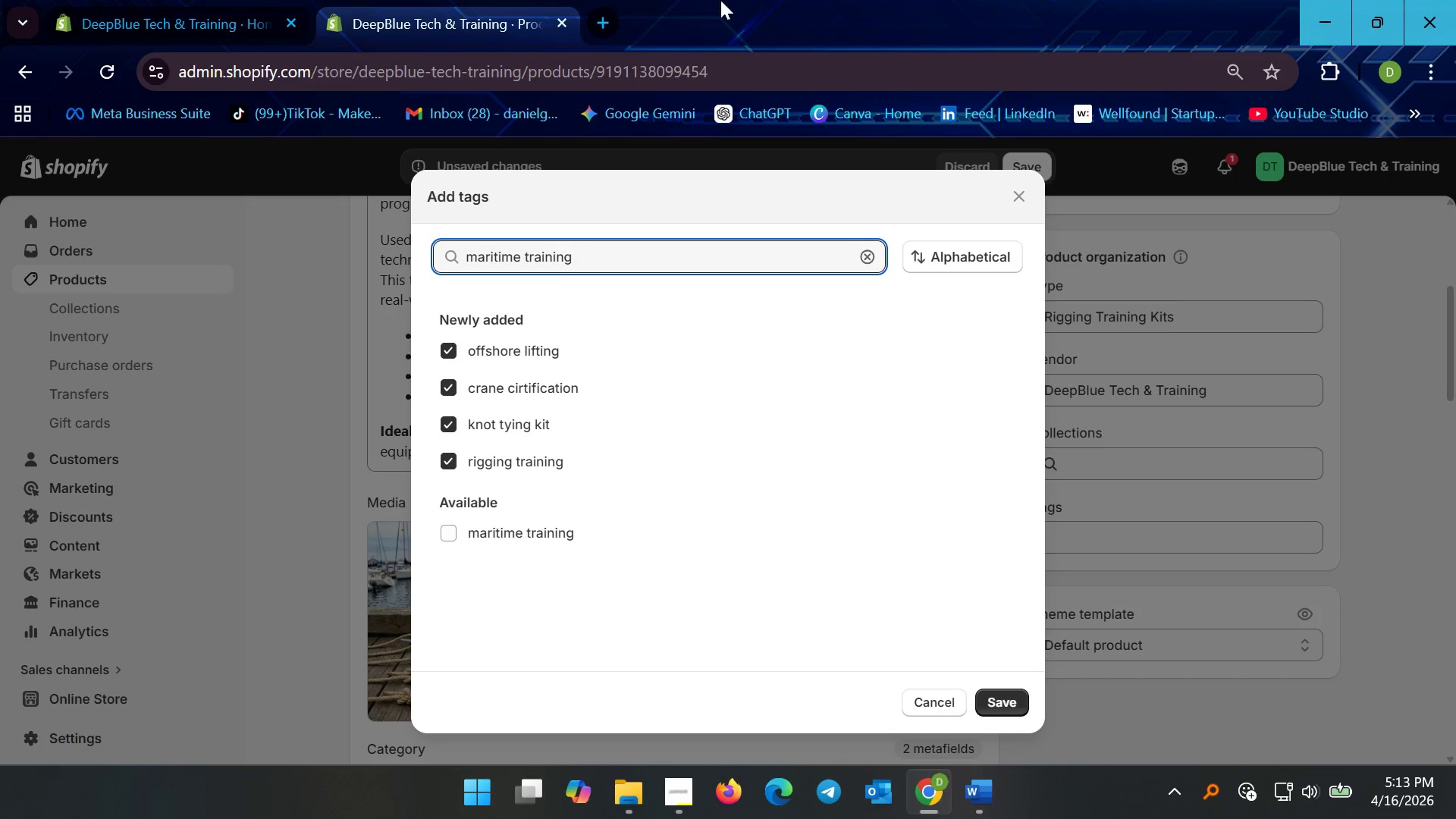 
left_click([501, 529])
 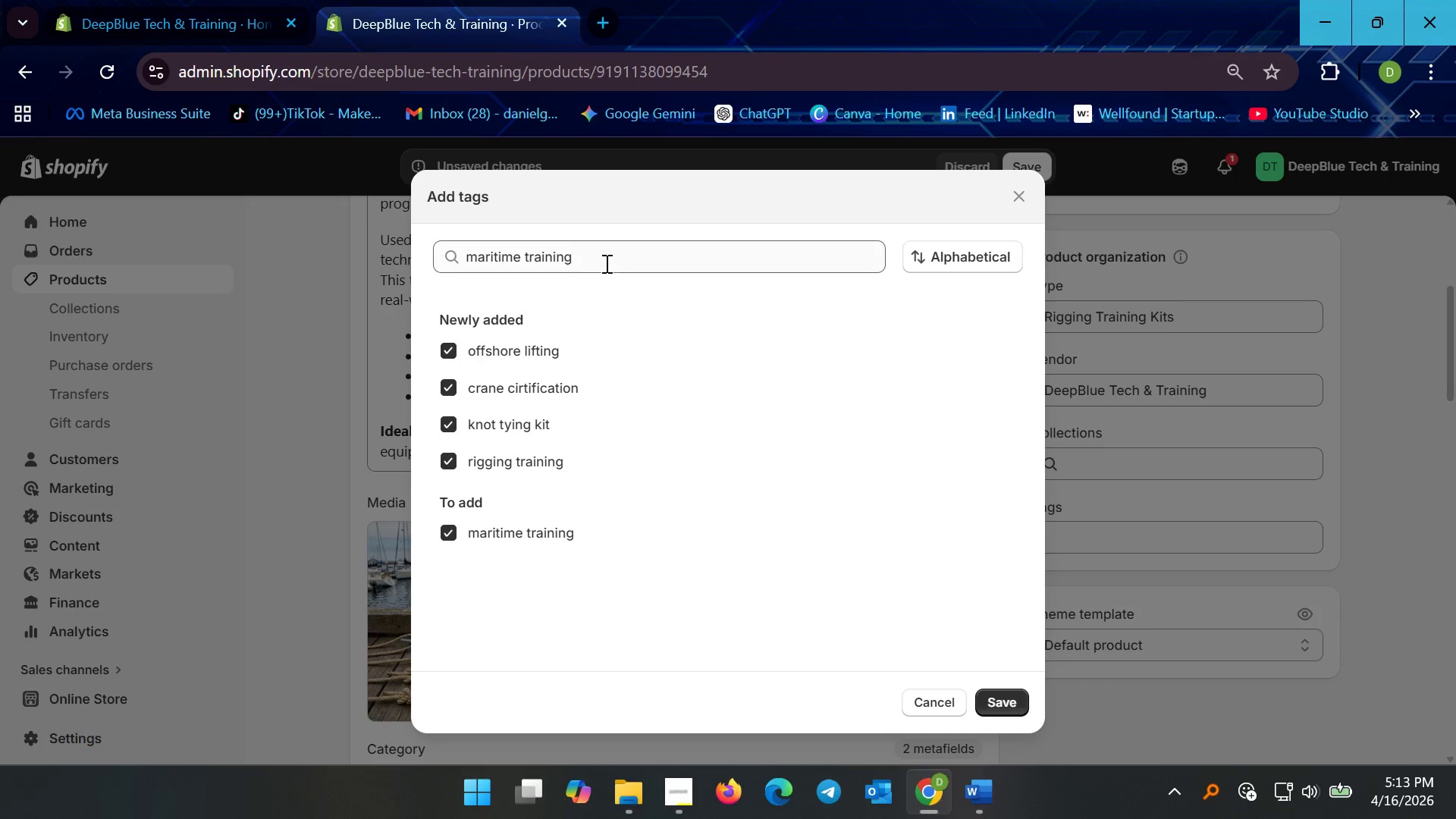 
left_click([605, 263])
 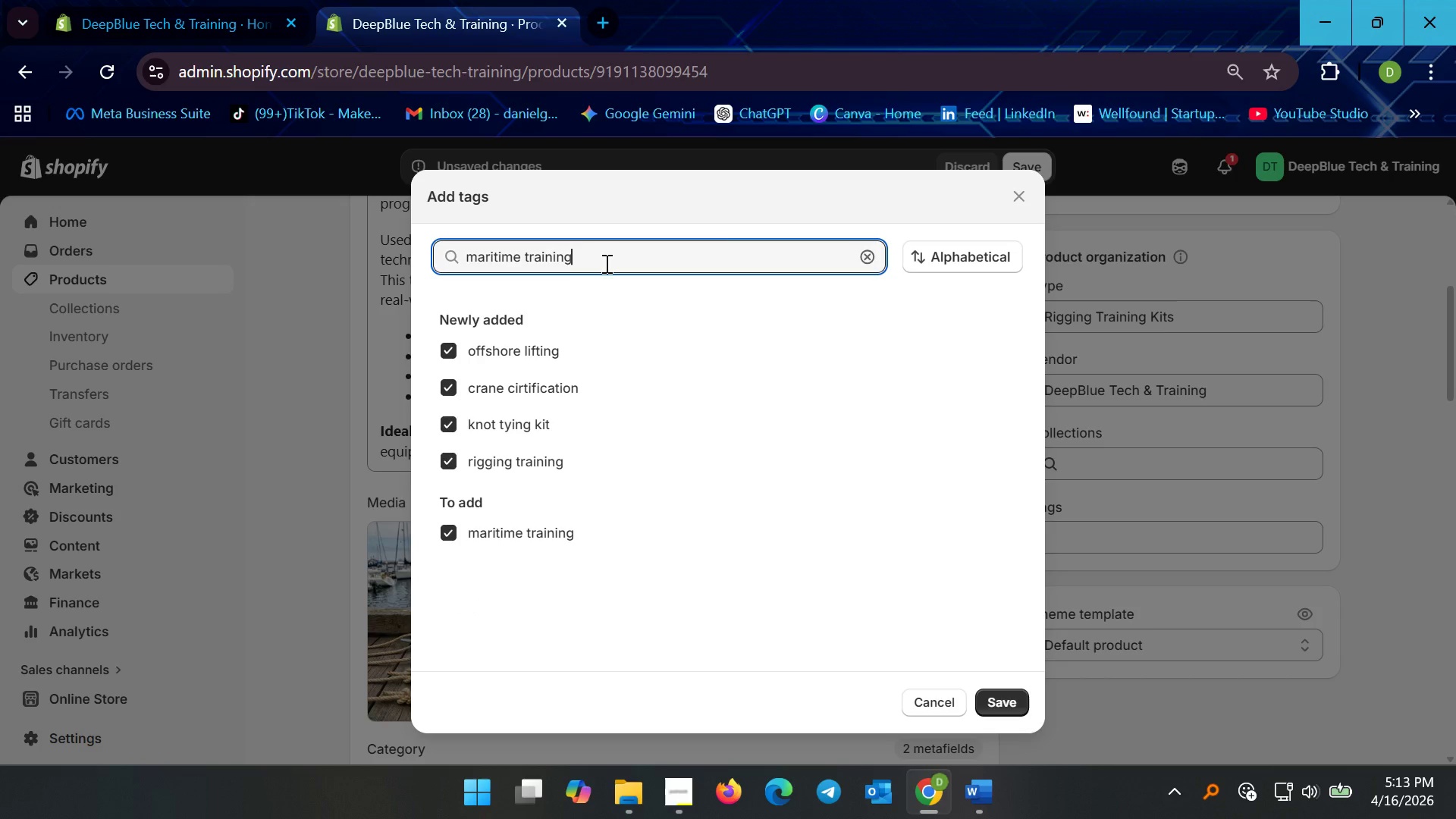 
key(Control+ControlLeft)
 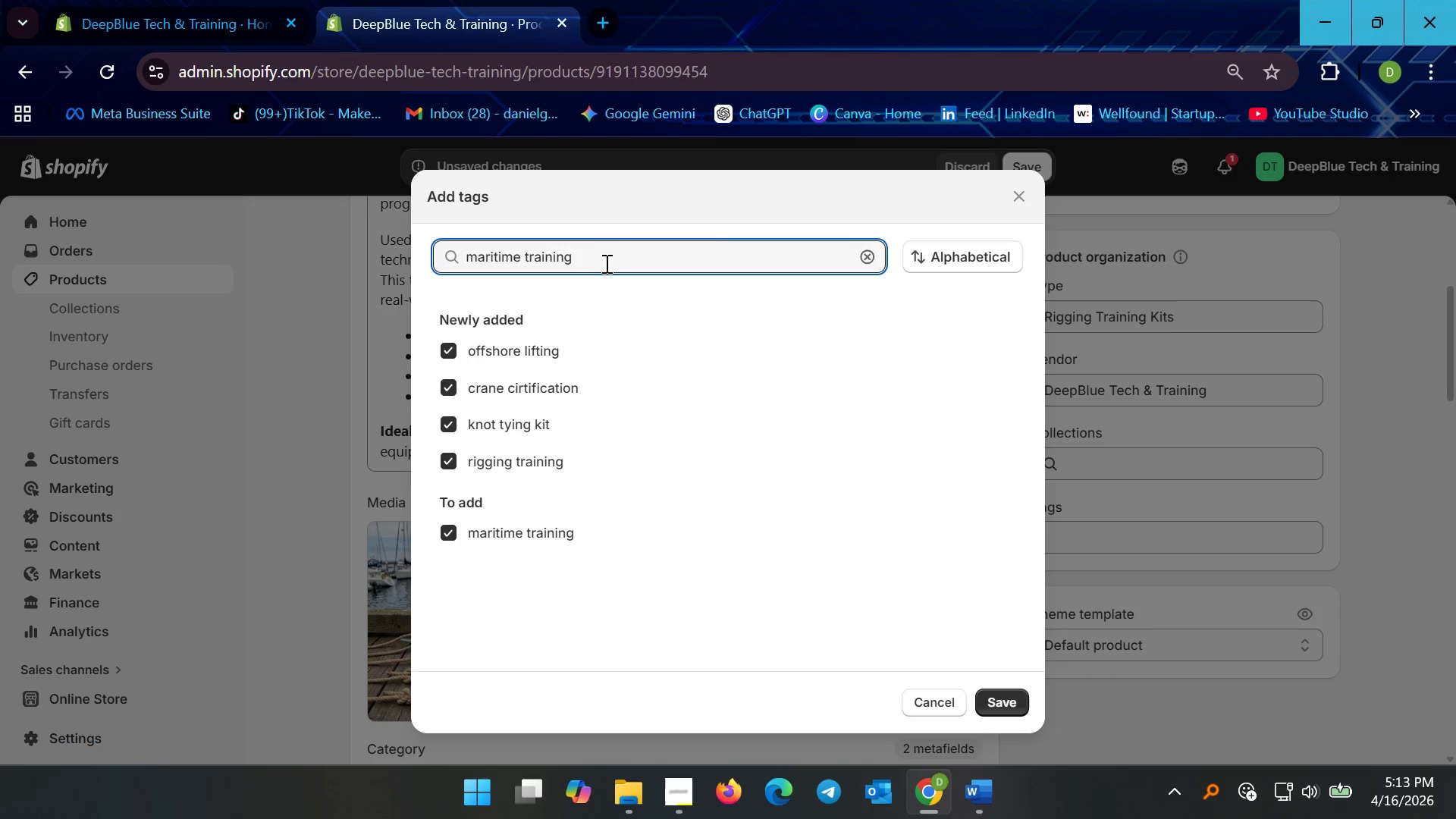 
key(Control+A)
 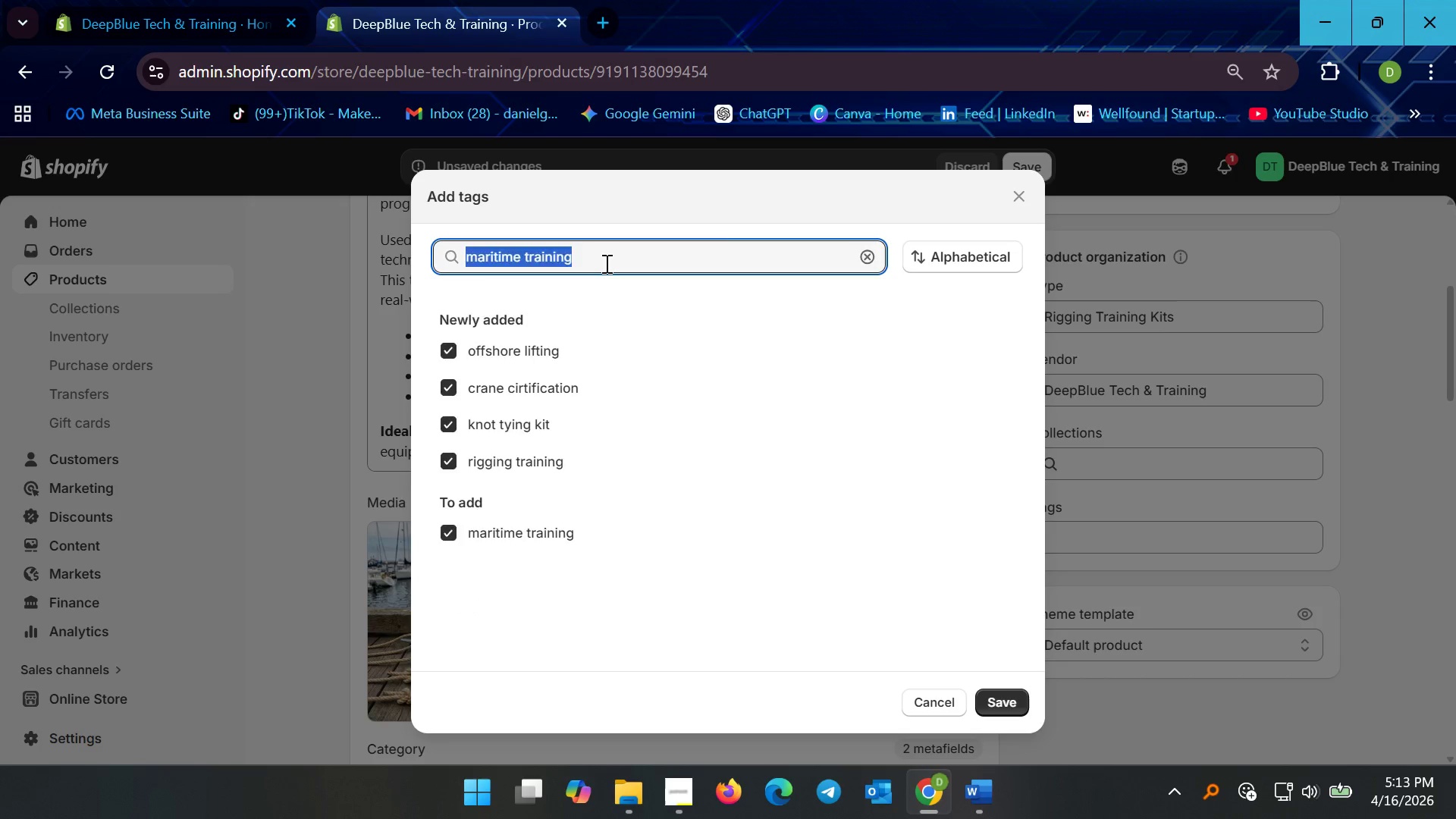 
type(rigging practice)
 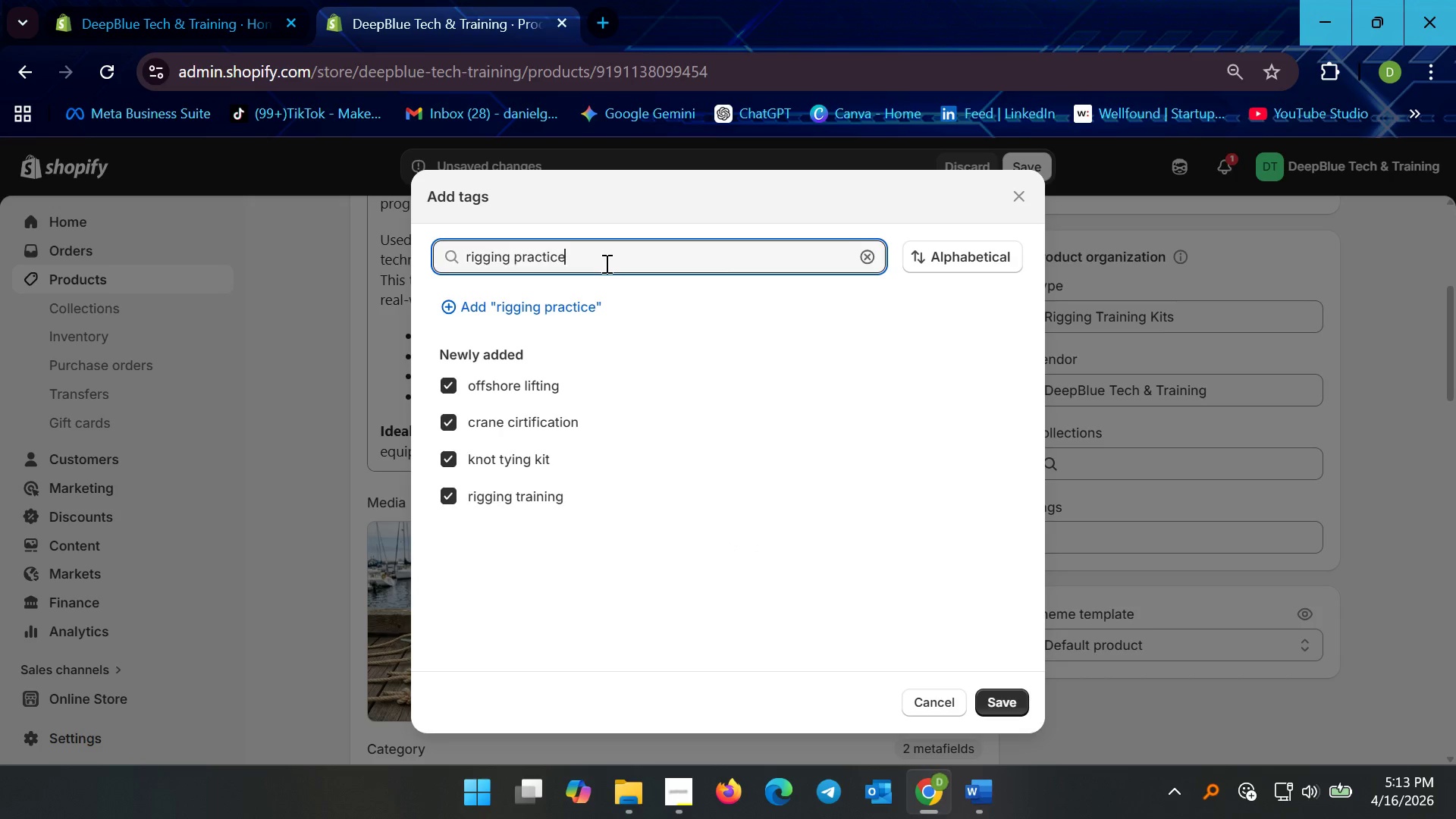 
key(Enter)
 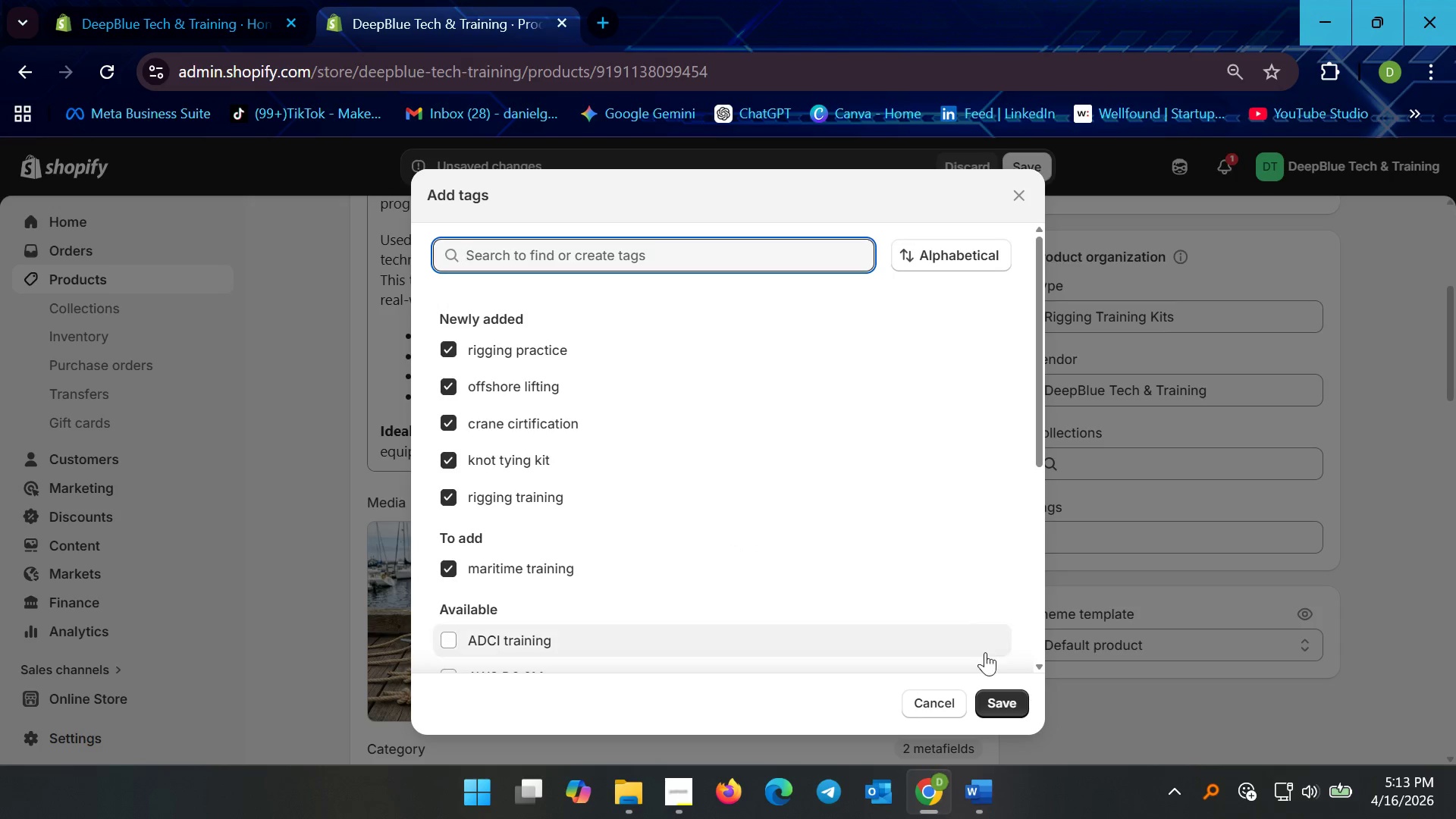 
left_click([1006, 695])
 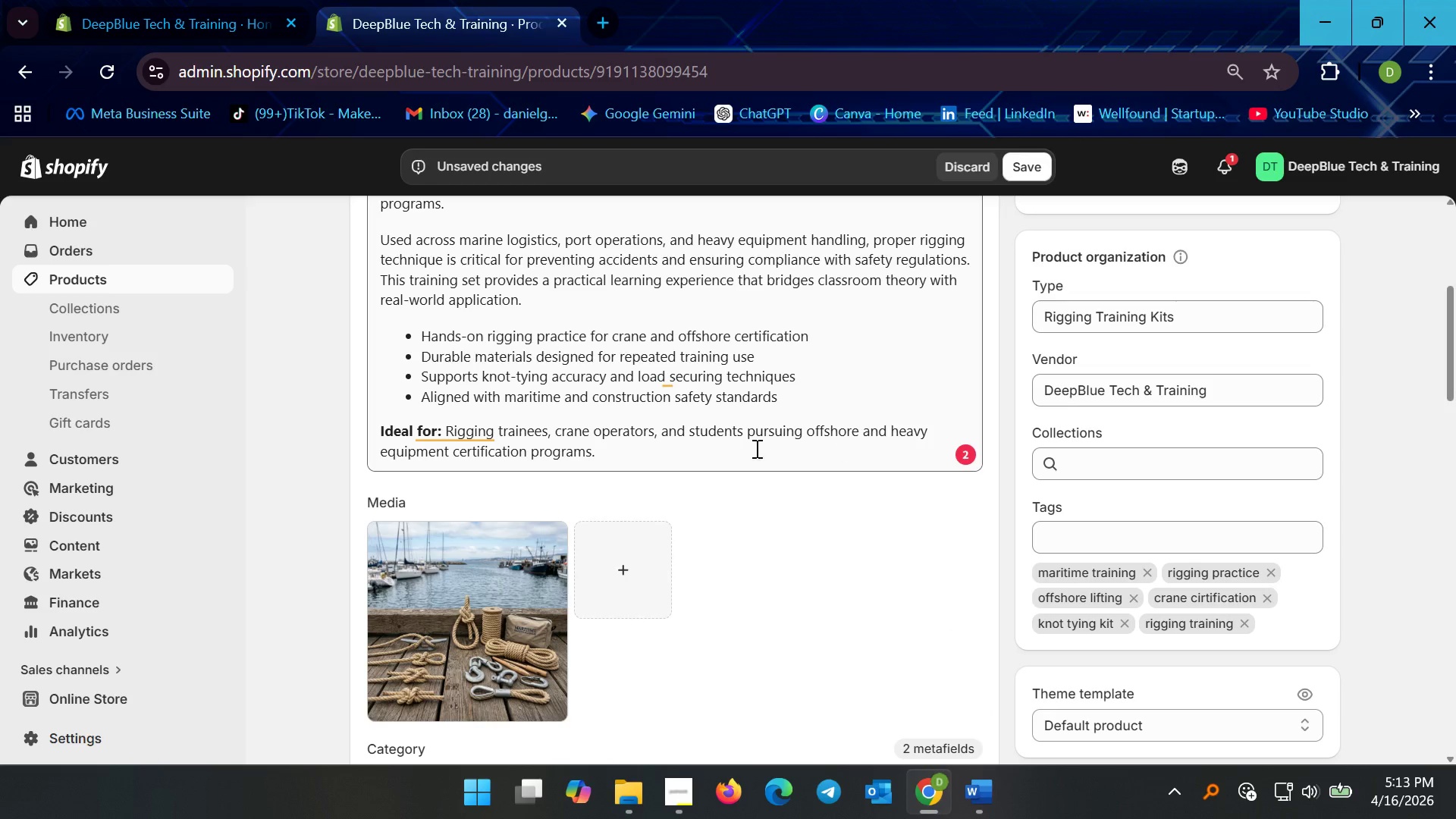 
left_click([447, 425])
 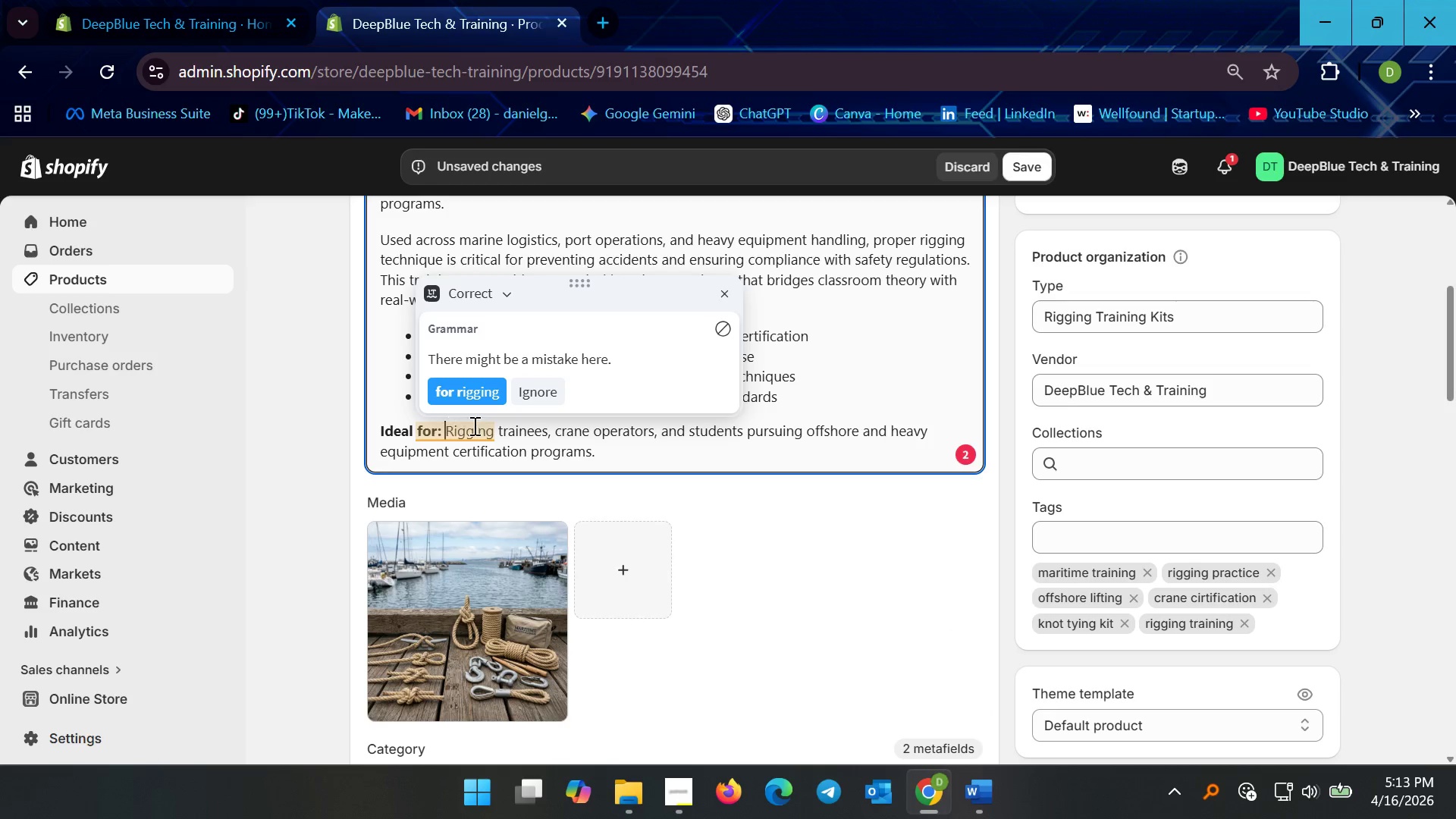 
left_click([491, 436])
 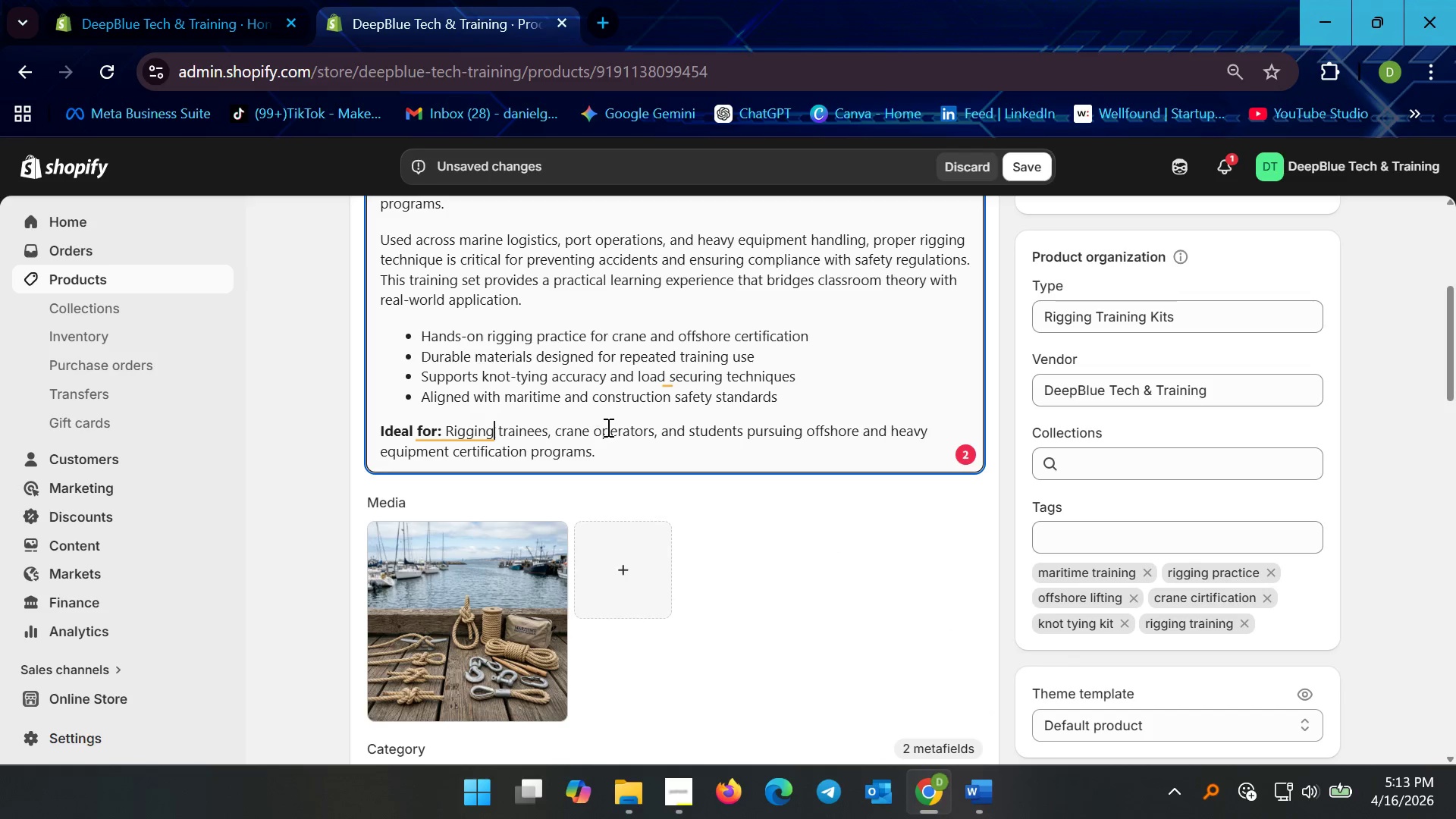 
scroll: coordinate [620, 425], scroll_direction: none, amount: 0.0
 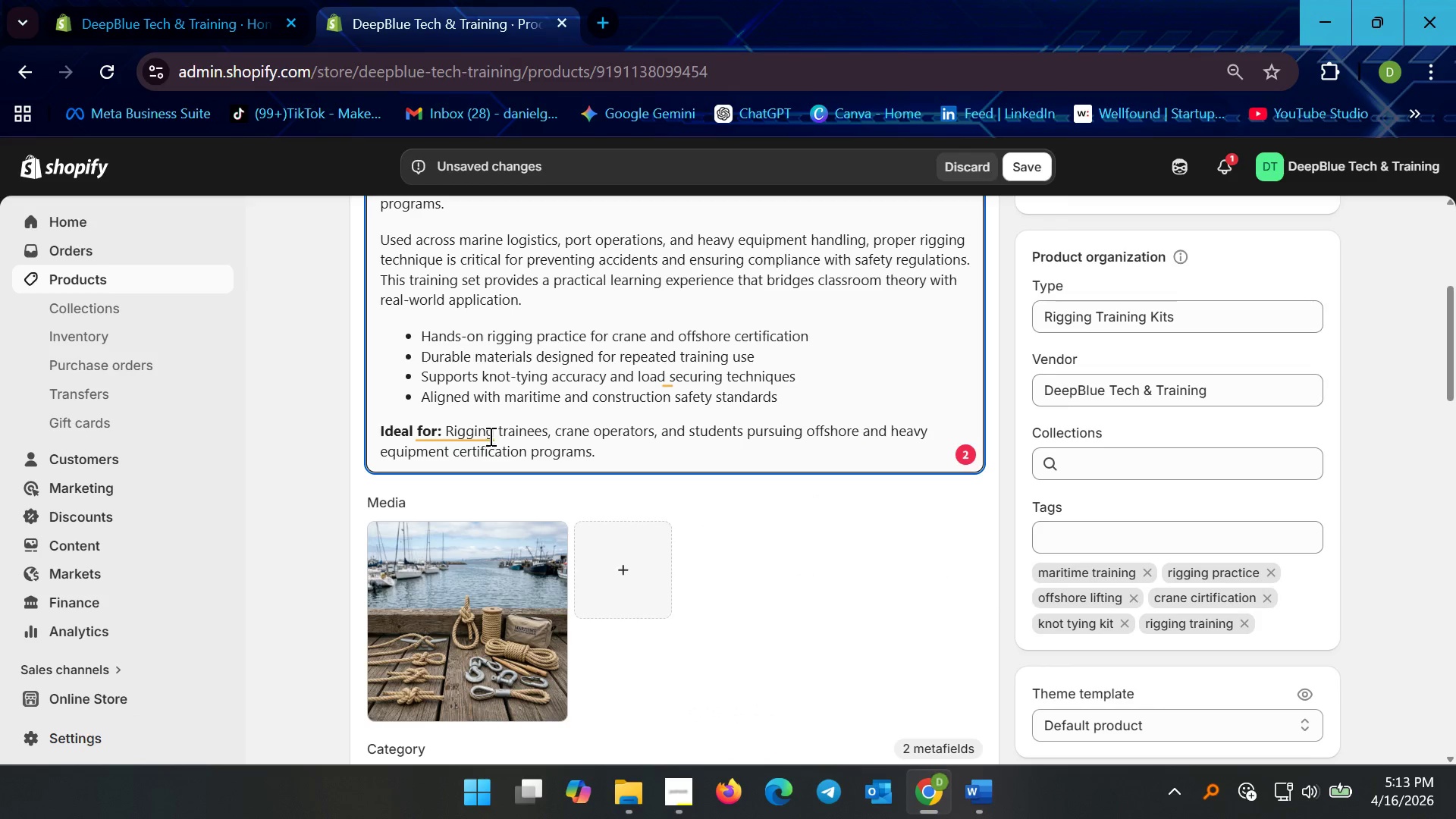 
left_click([488, 434])
 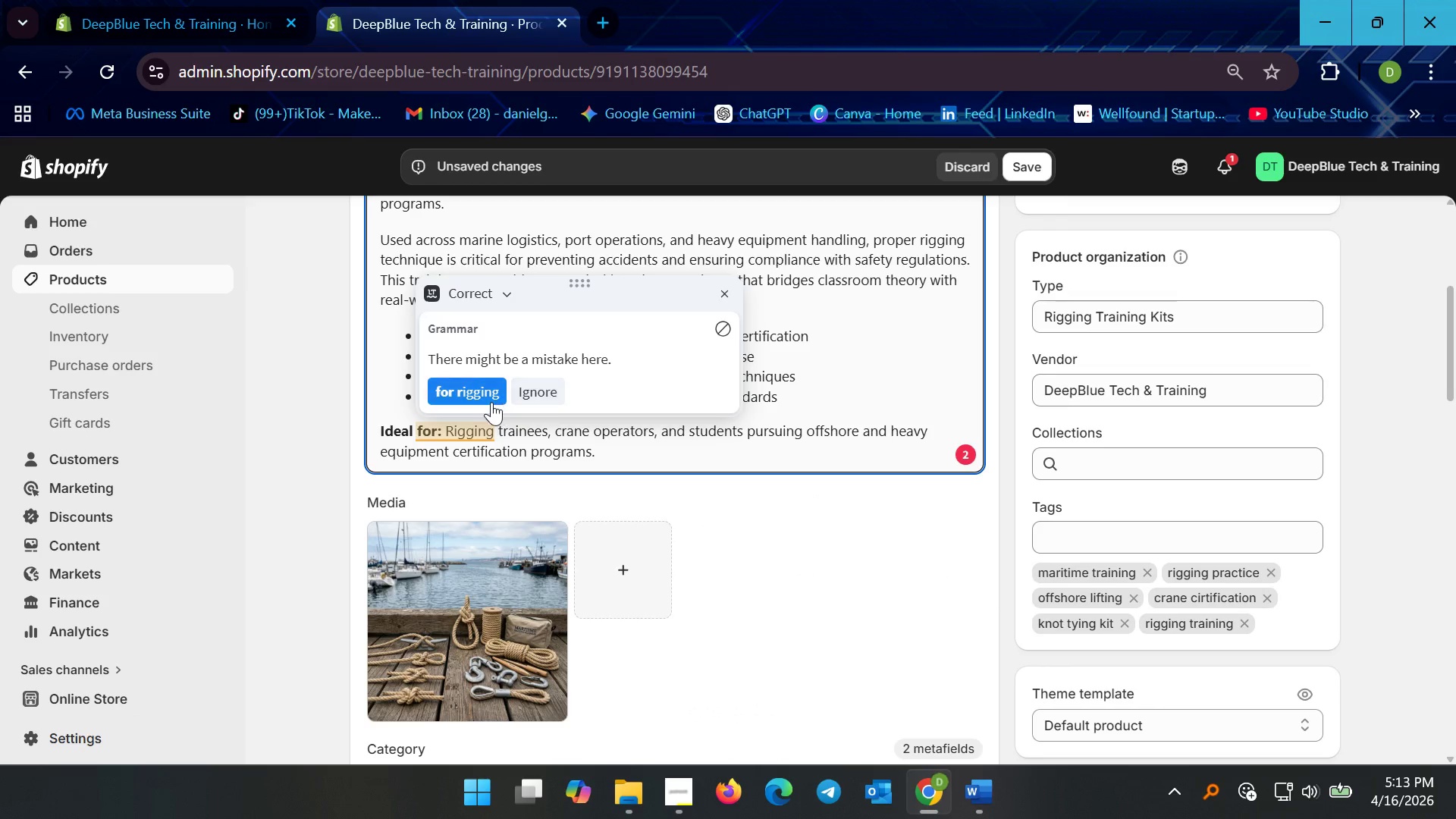 
left_click([475, 397])
 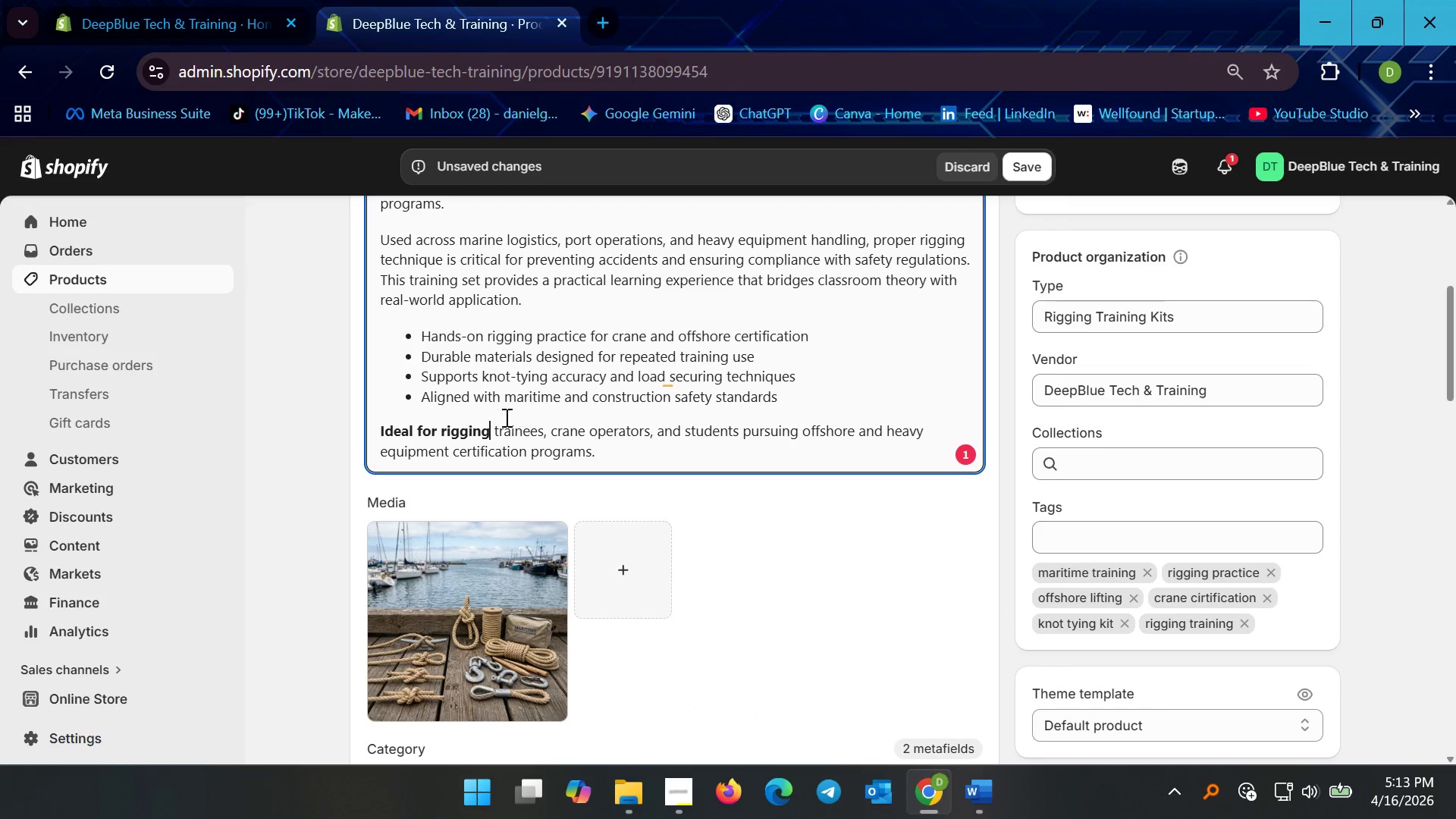 
left_click([590, 430])
 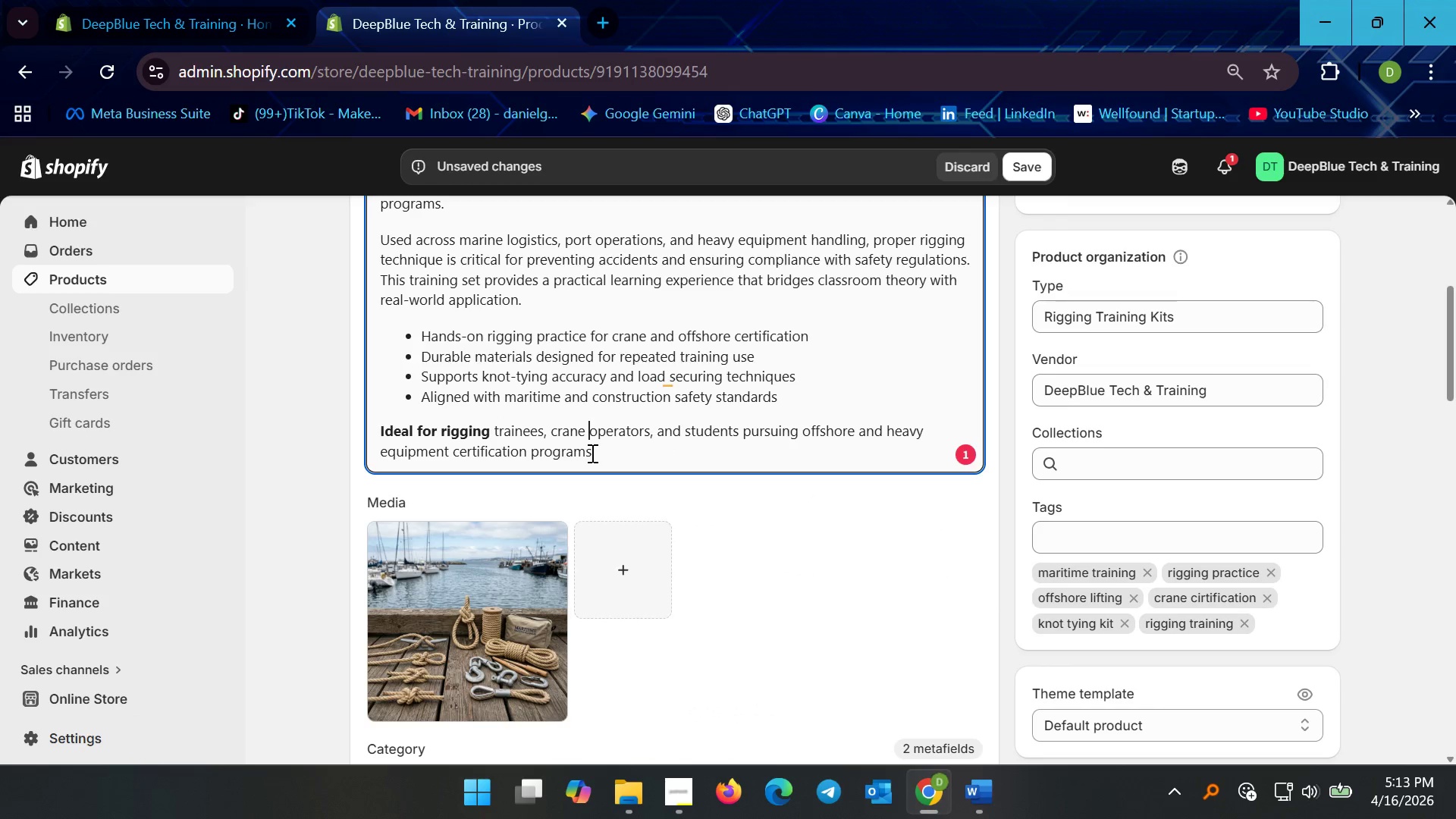 
scroll: coordinate [786, 393], scroll_direction: down, amount: 2.0
 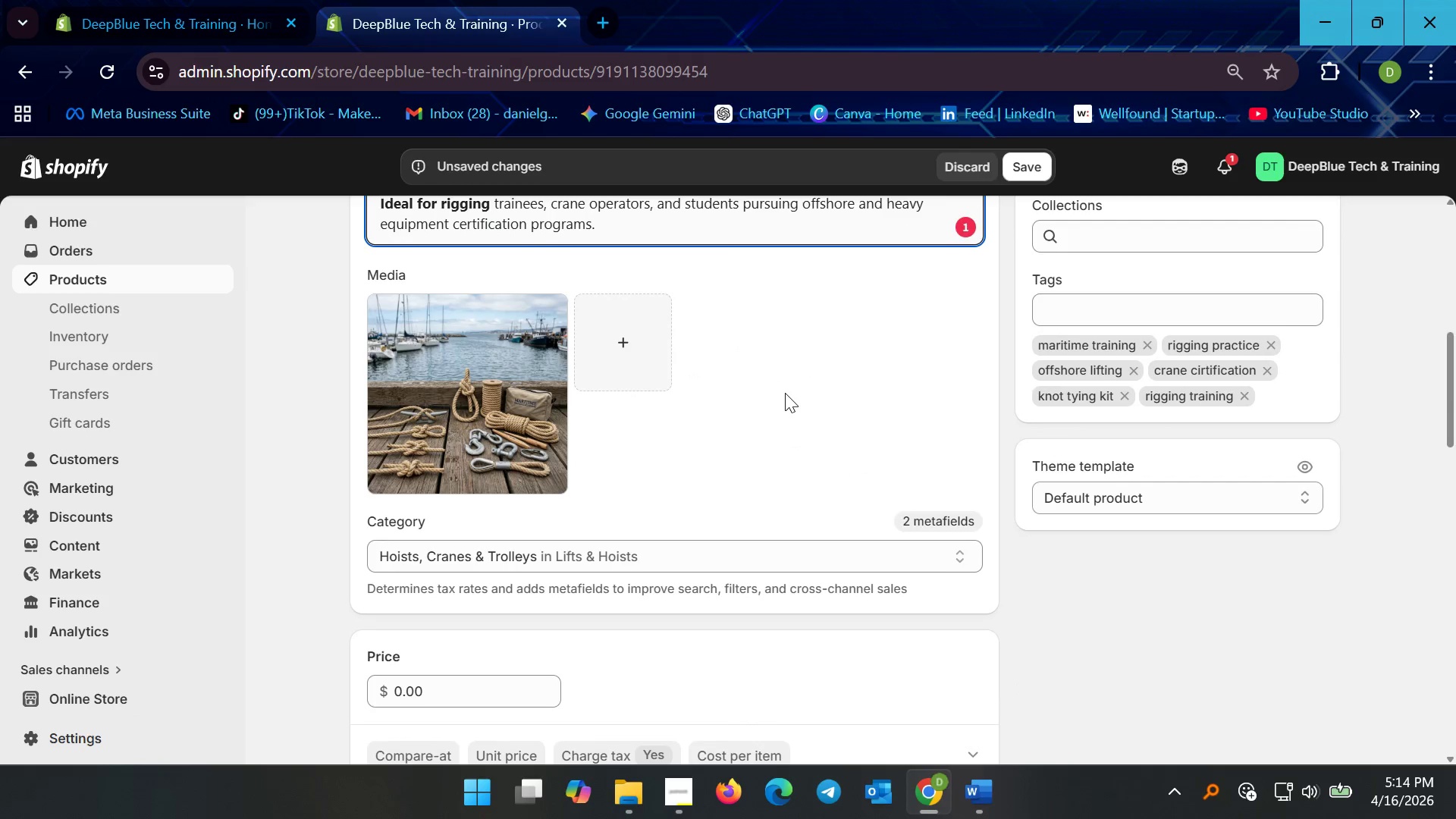 
scroll: coordinate [785, 393], scroll_direction: up, amount: 3.0
 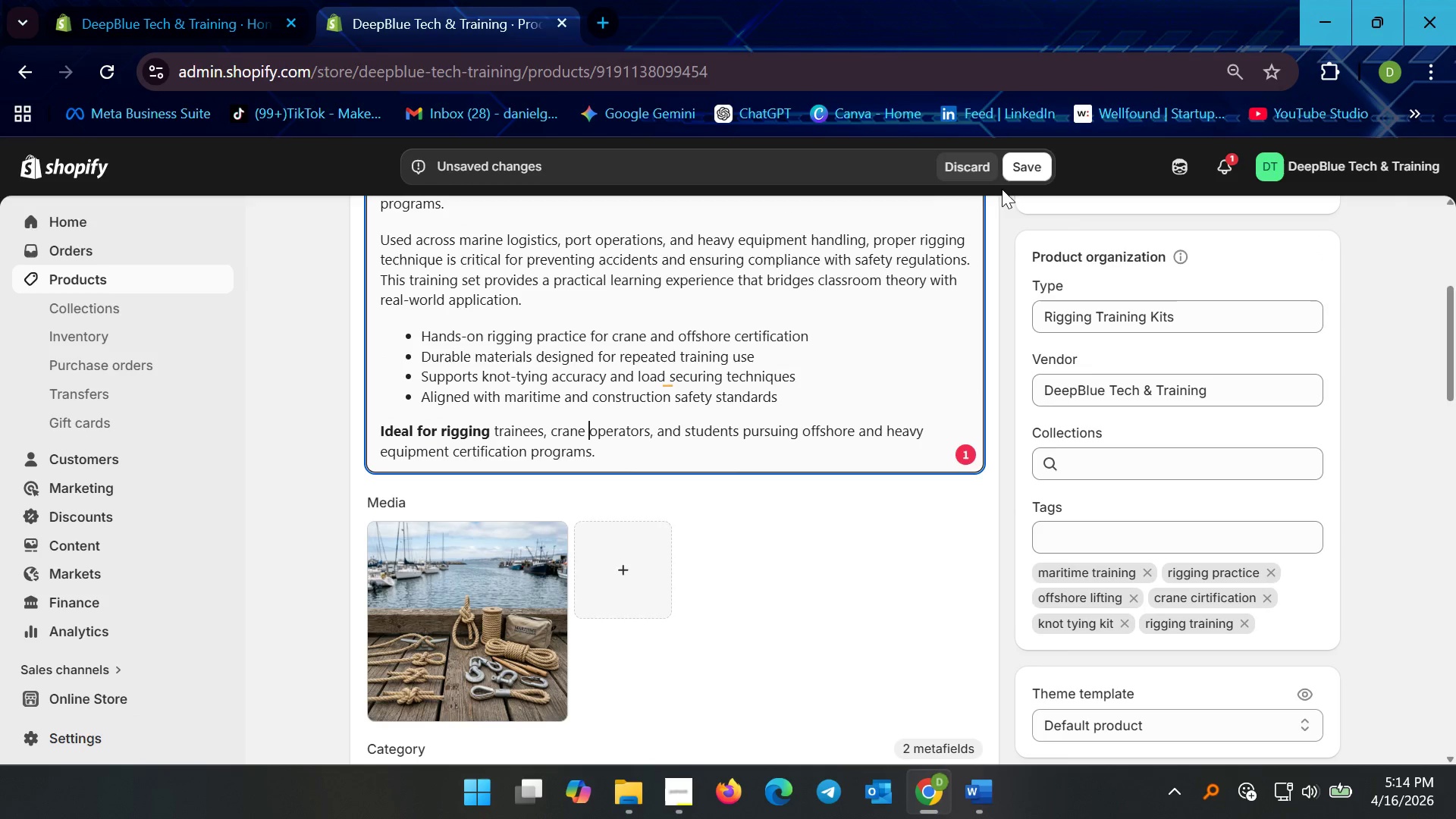 
left_click([1015, 174])
 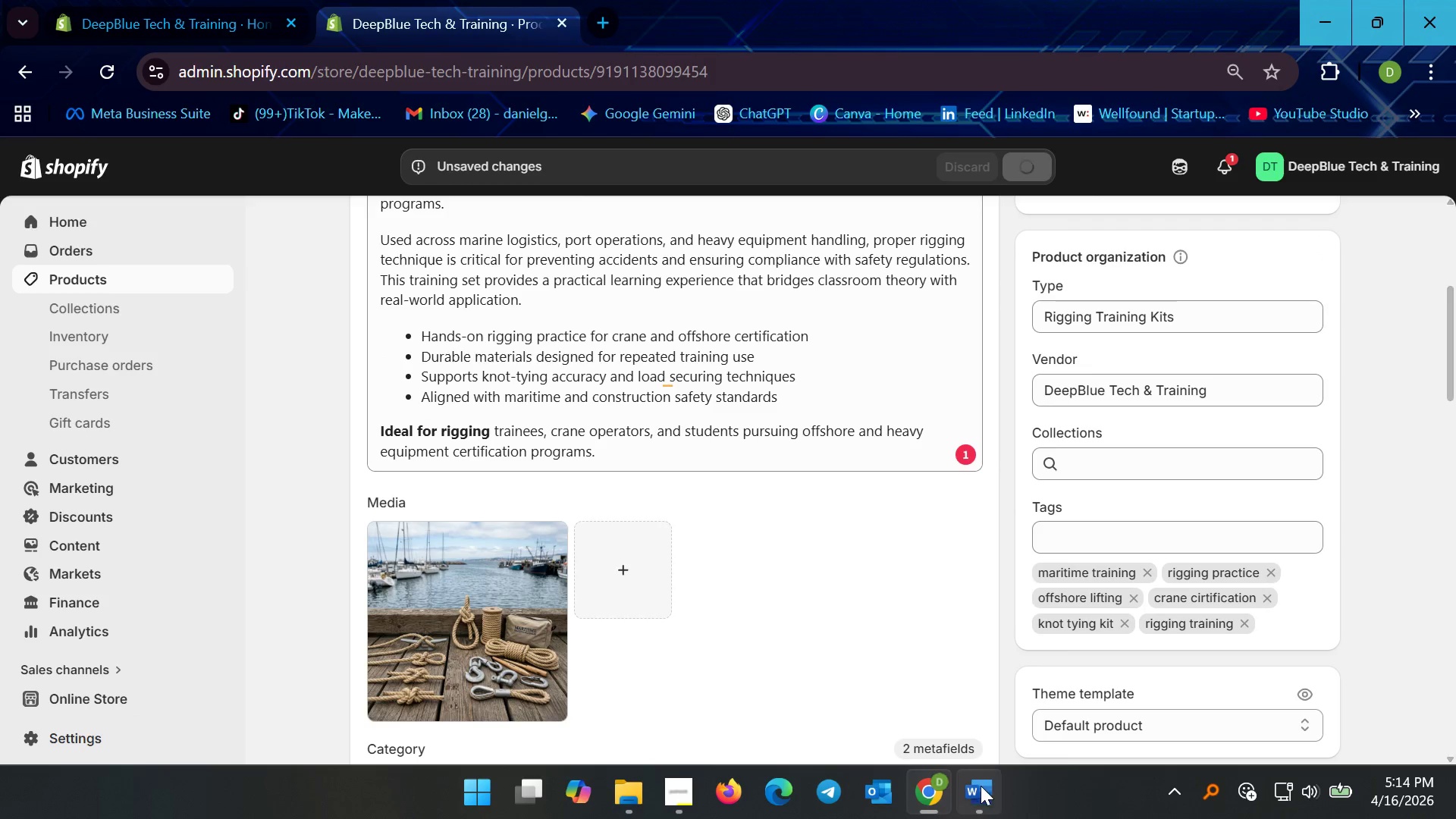 
left_click([686, 497])
 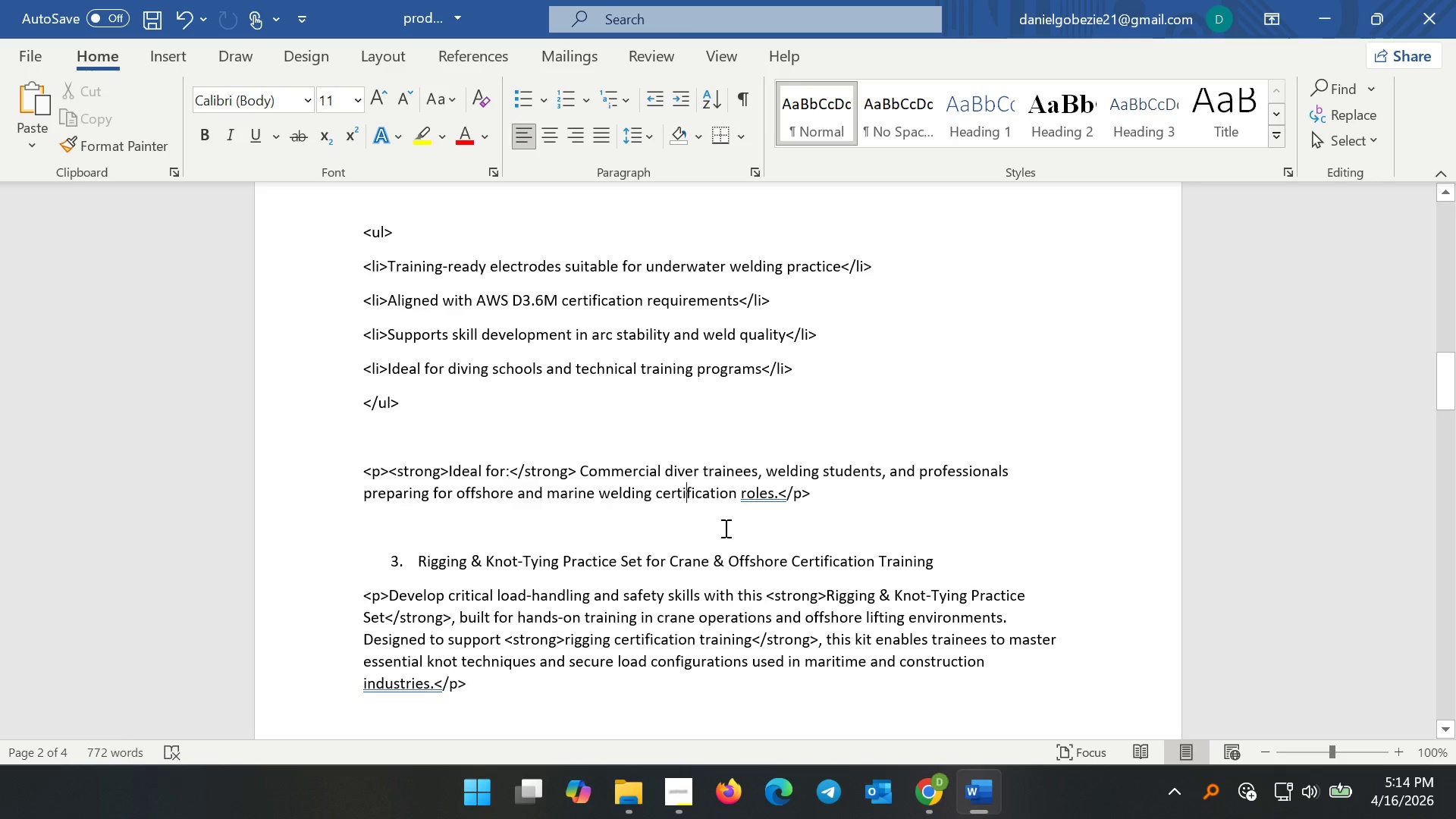 
scroll: coordinate [644, 499], scroll_direction: down, amount: 28.0
 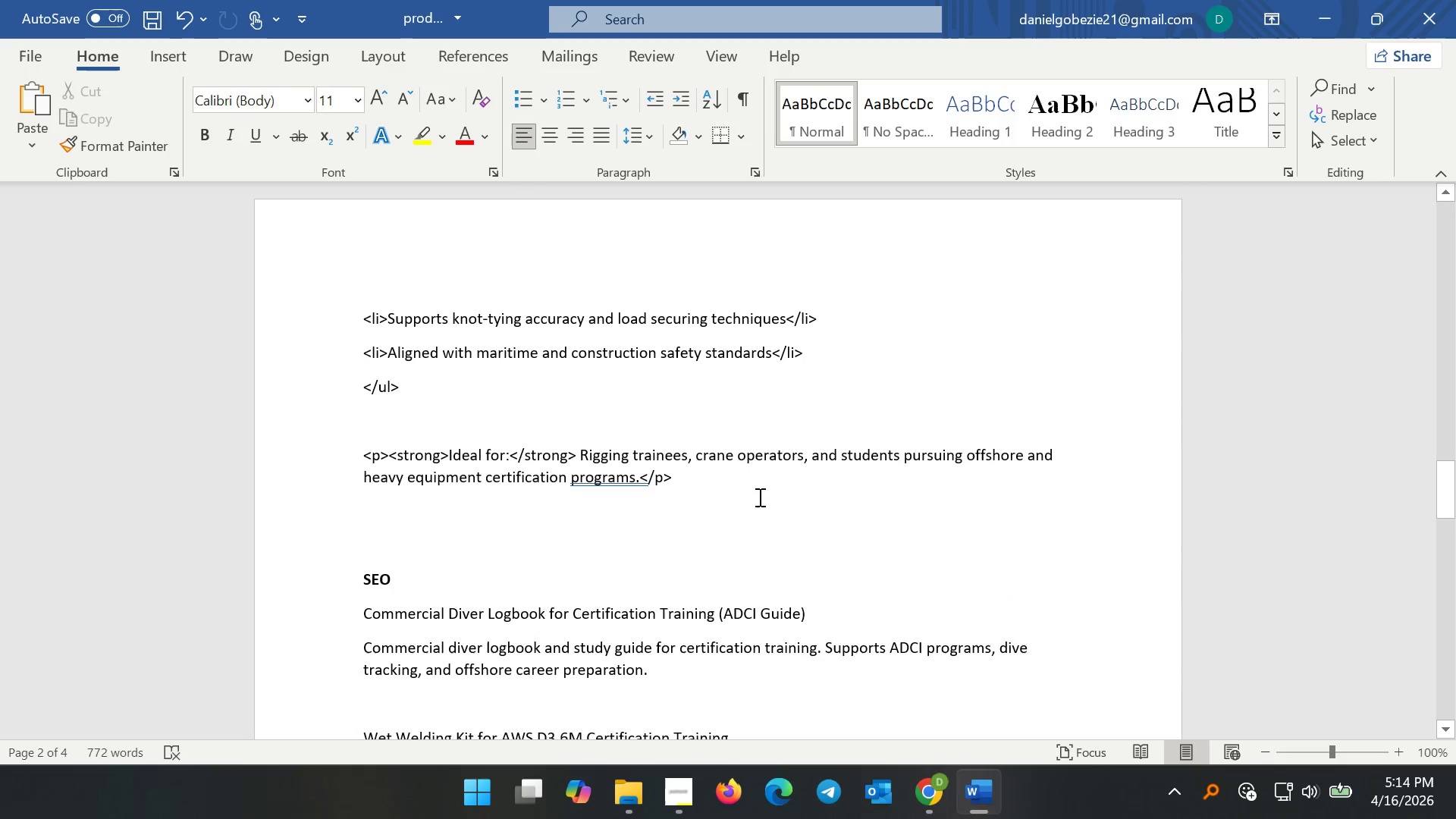 
left_click_drag(start_coordinate=[720, 478], to_coordinate=[336, 456])
 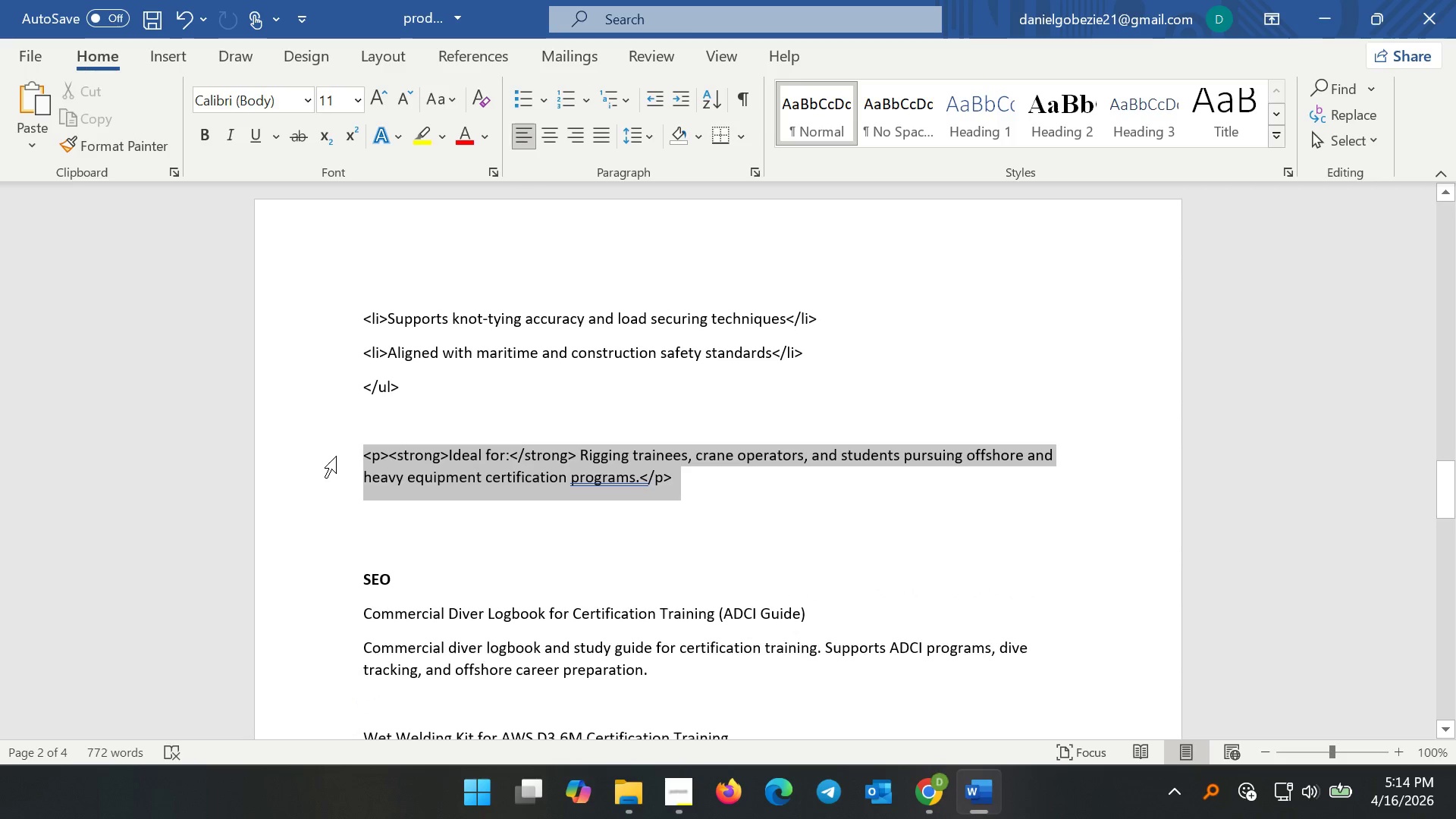 
key(Control+C)
 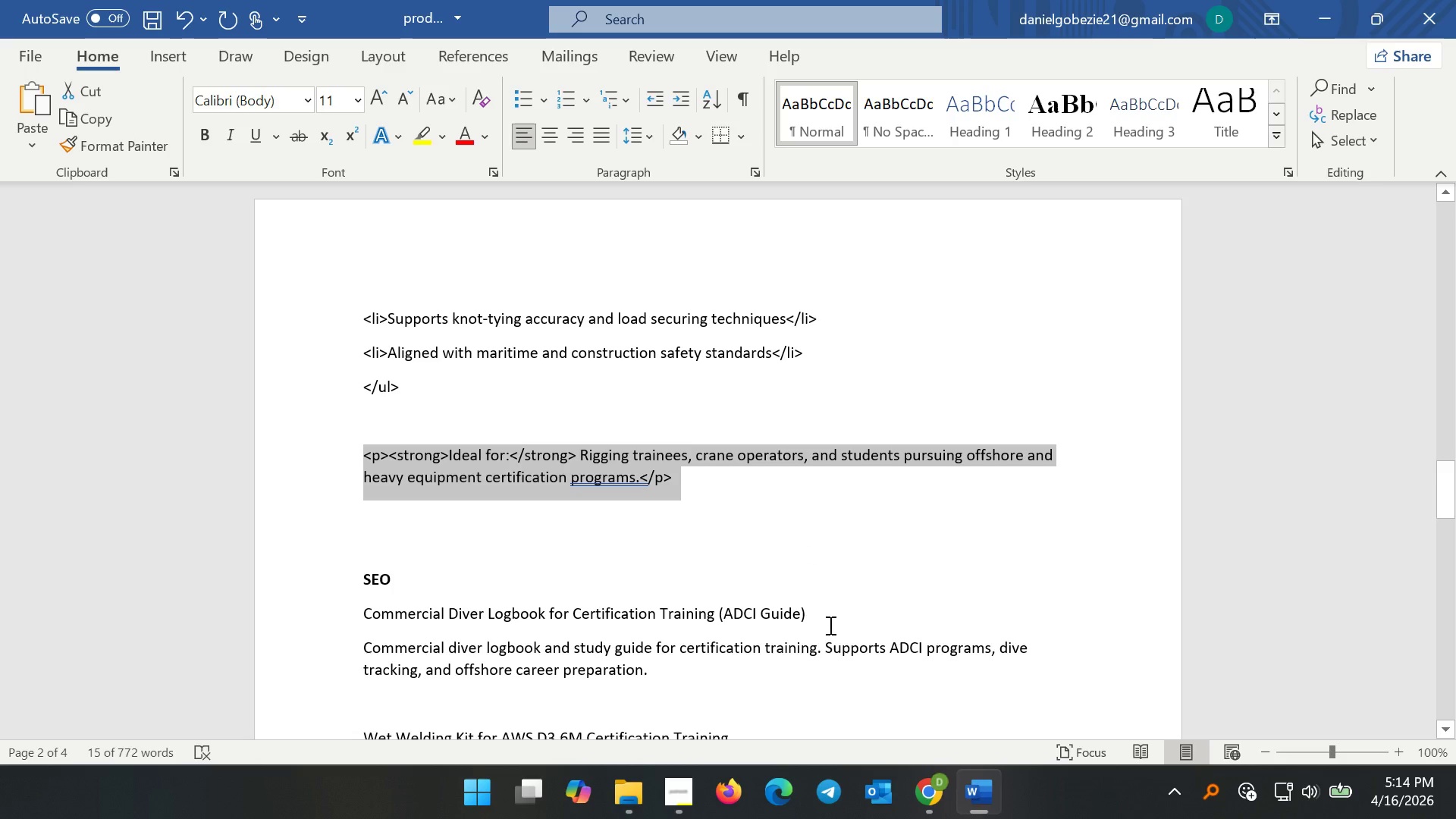 
key(Control+C)
 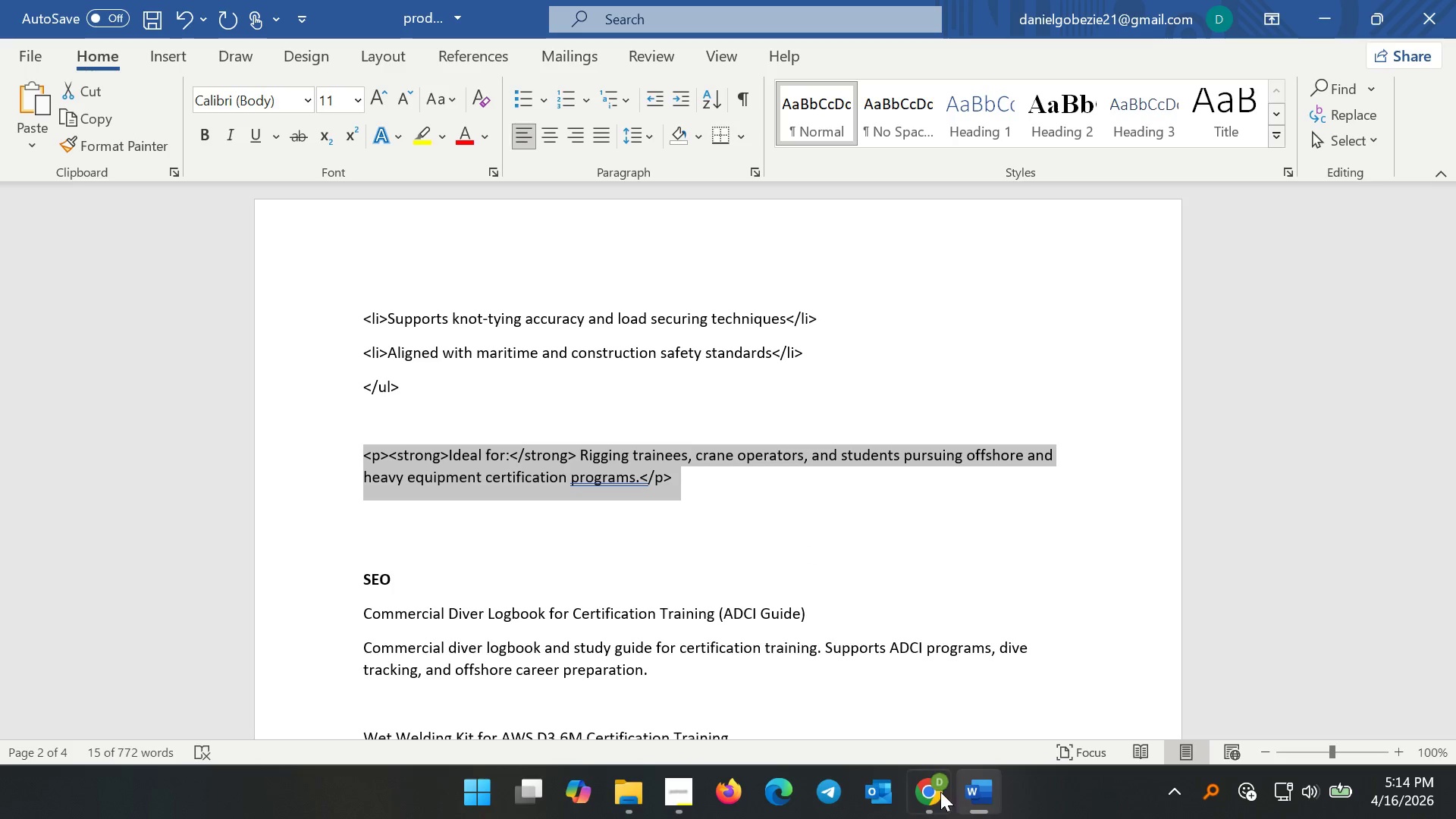 
left_click([938, 792])
 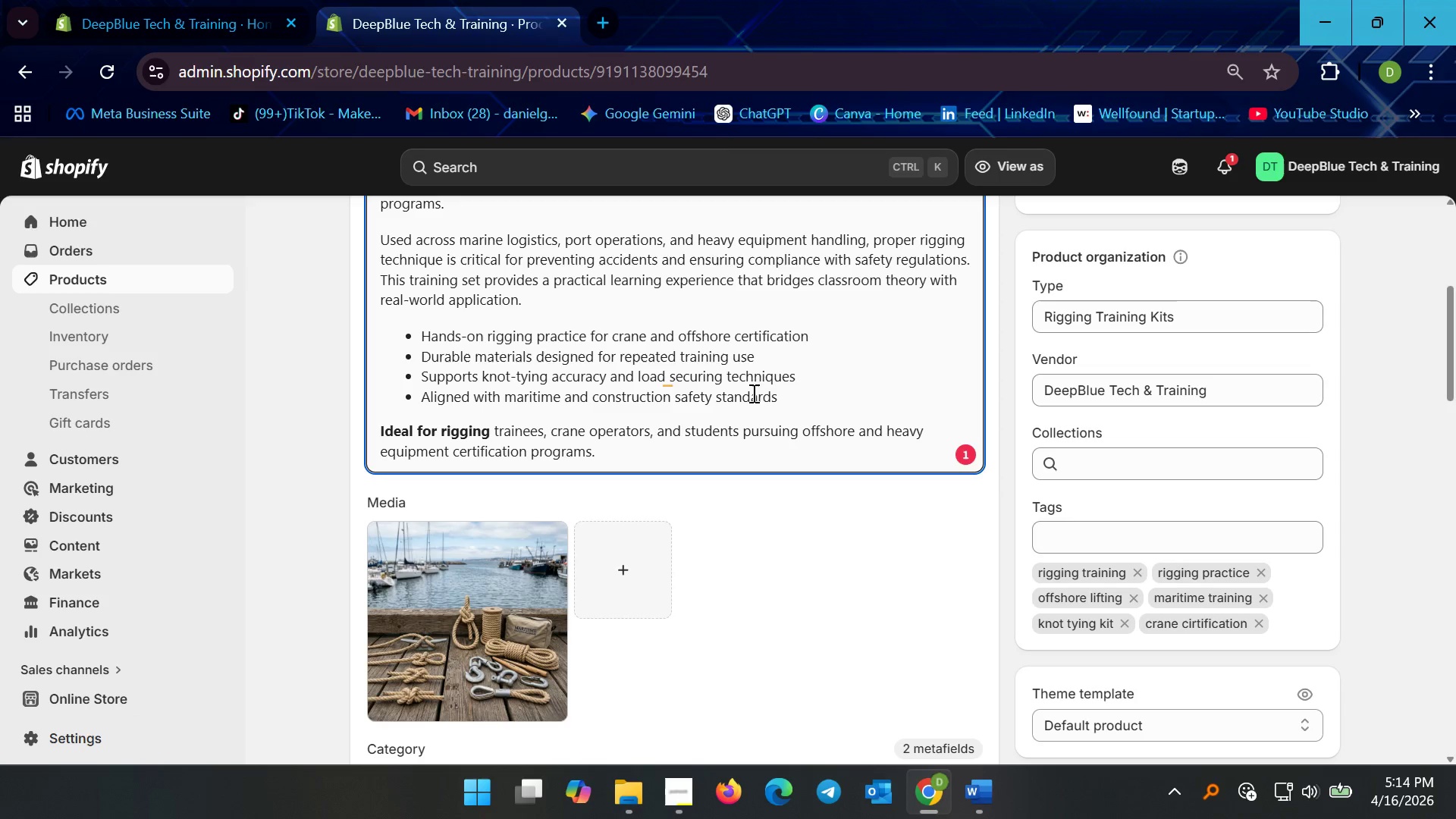 
scroll: coordinate [840, 330], scroll_direction: up, amount: 8.0
 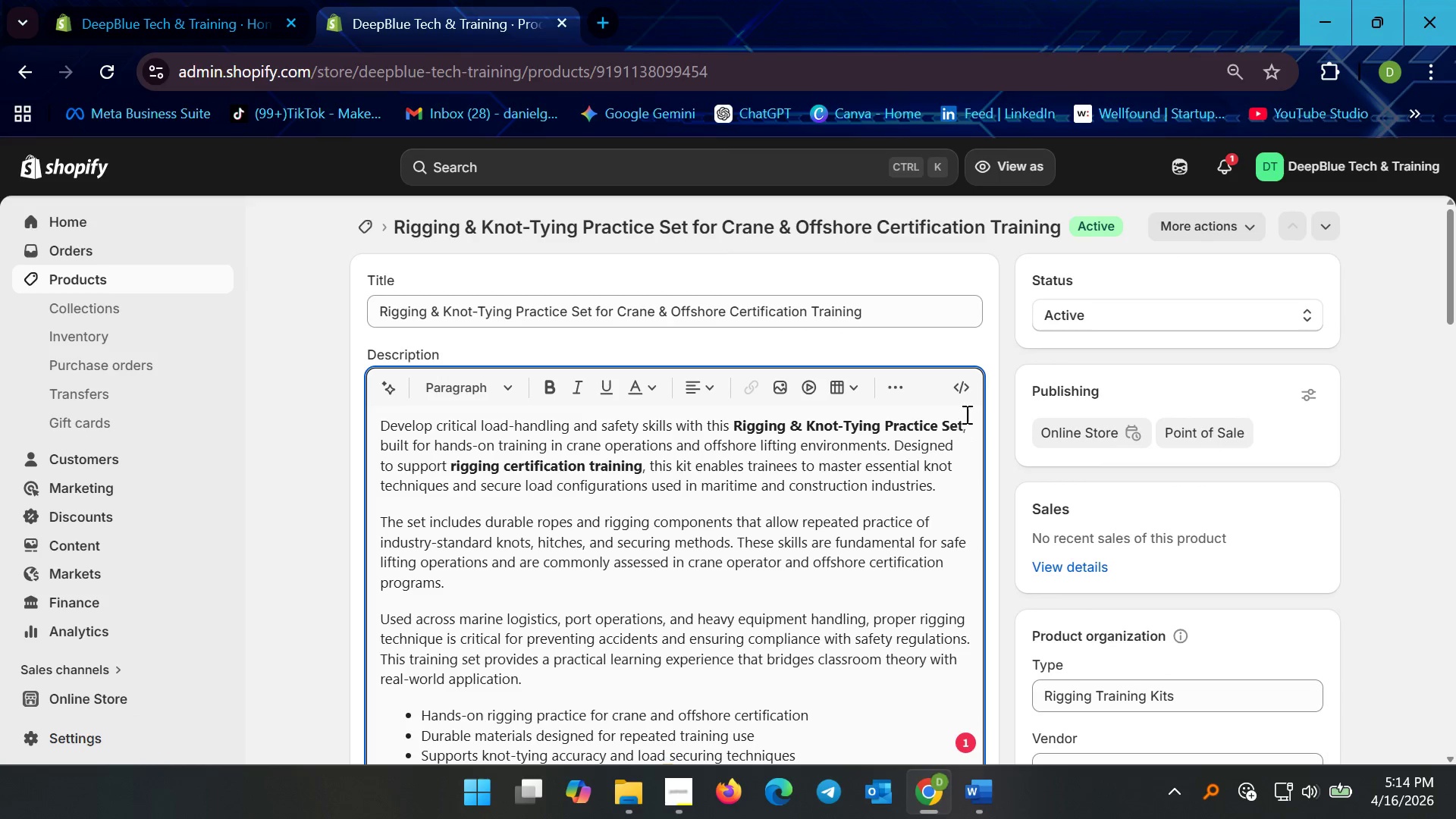 
left_click([953, 394])
 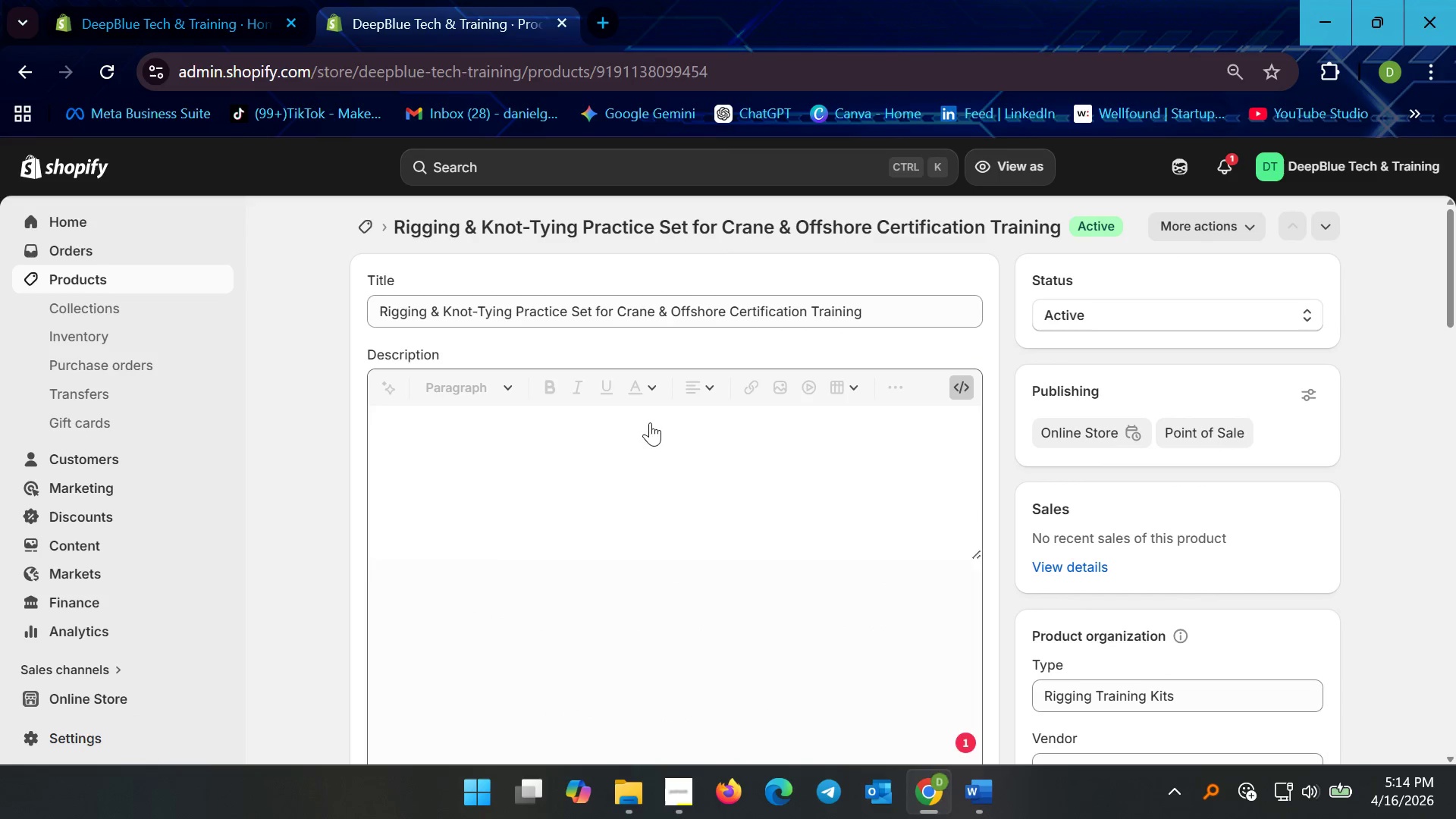 
scroll: coordinate [535, 456], scroll_direction: down, amount: 9.0
 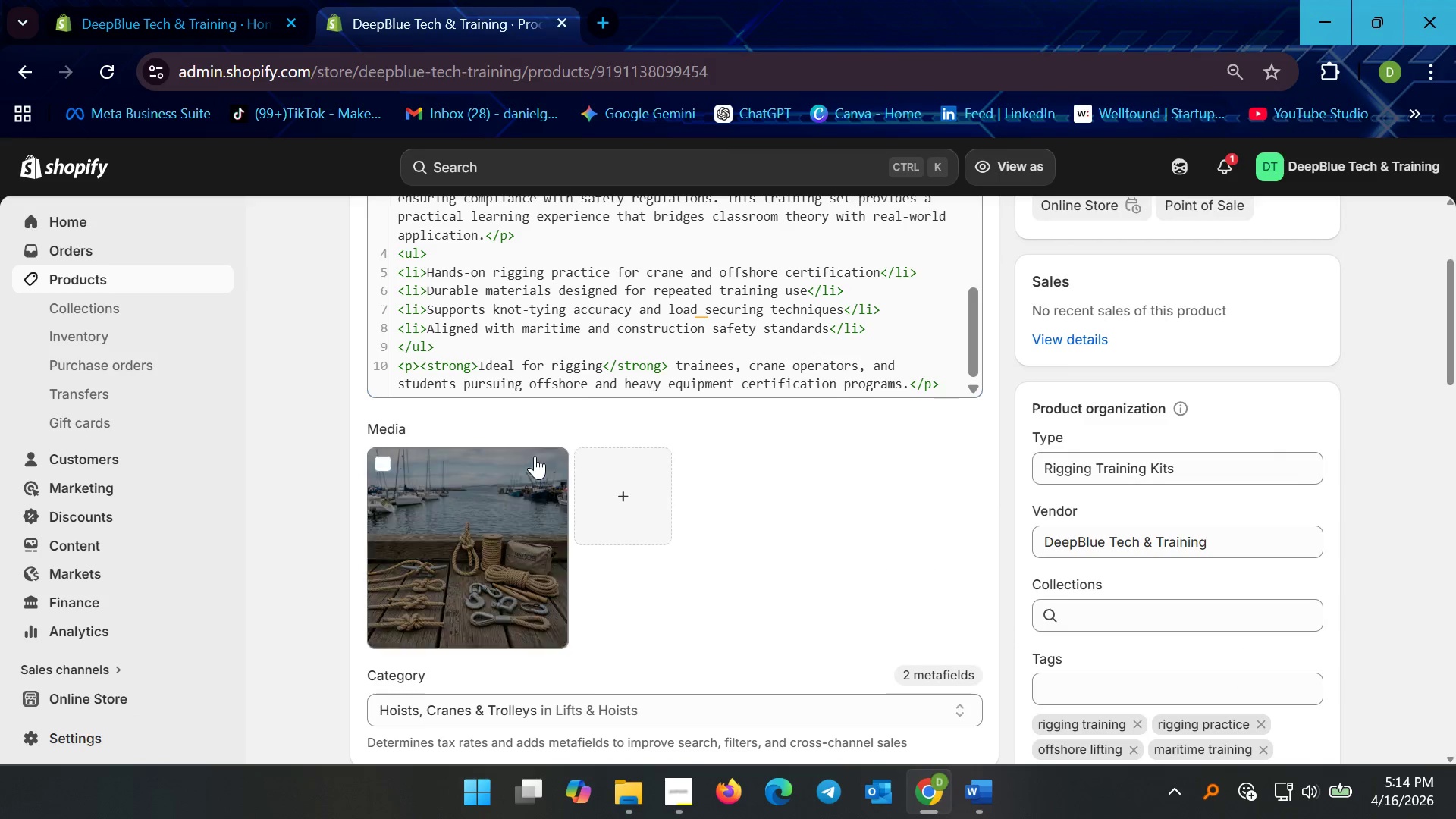 
left_click([583, 370])
 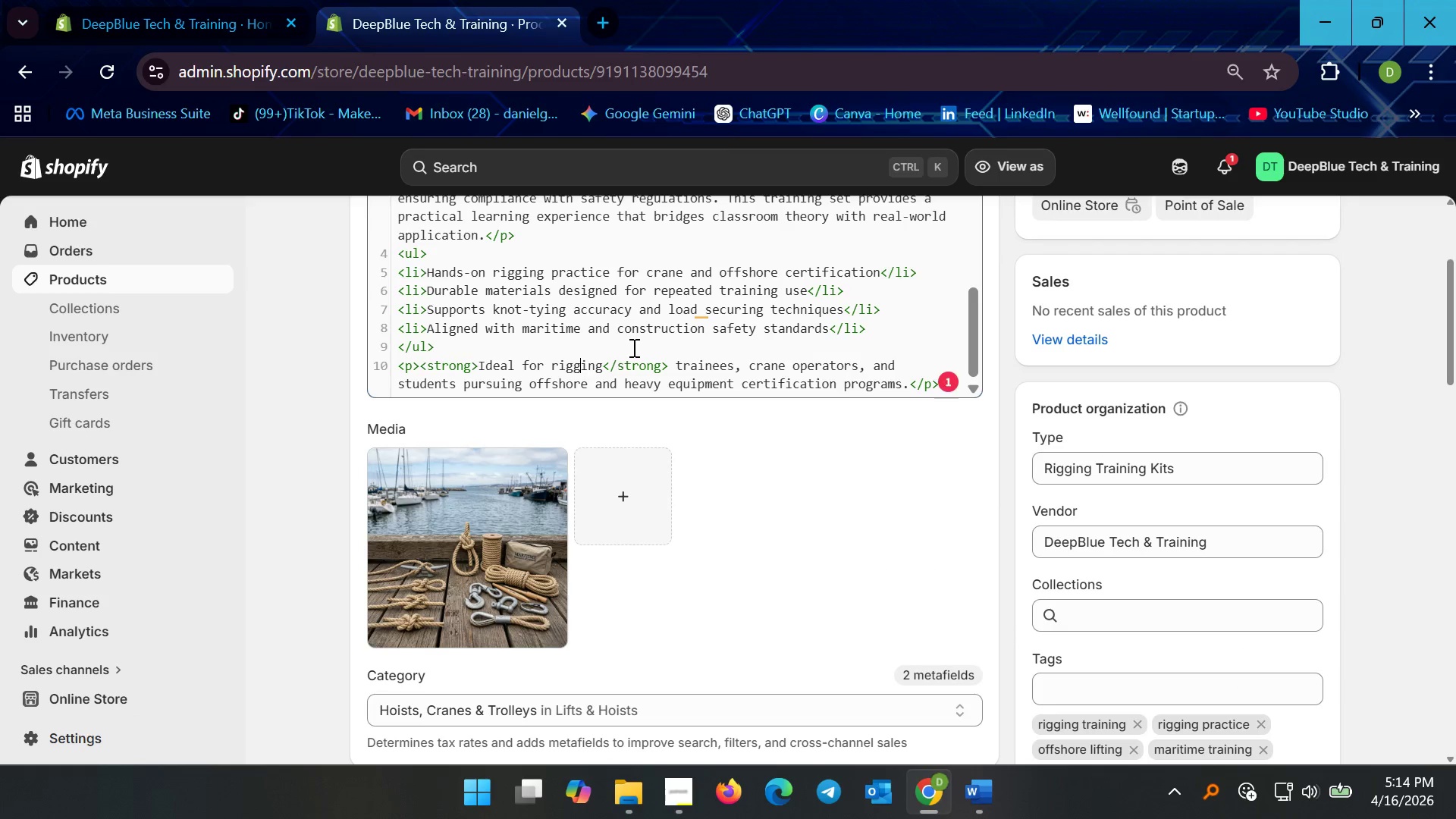 
scroll: coordinate [661, 362], scroll_direction: up, amount: 1.0
 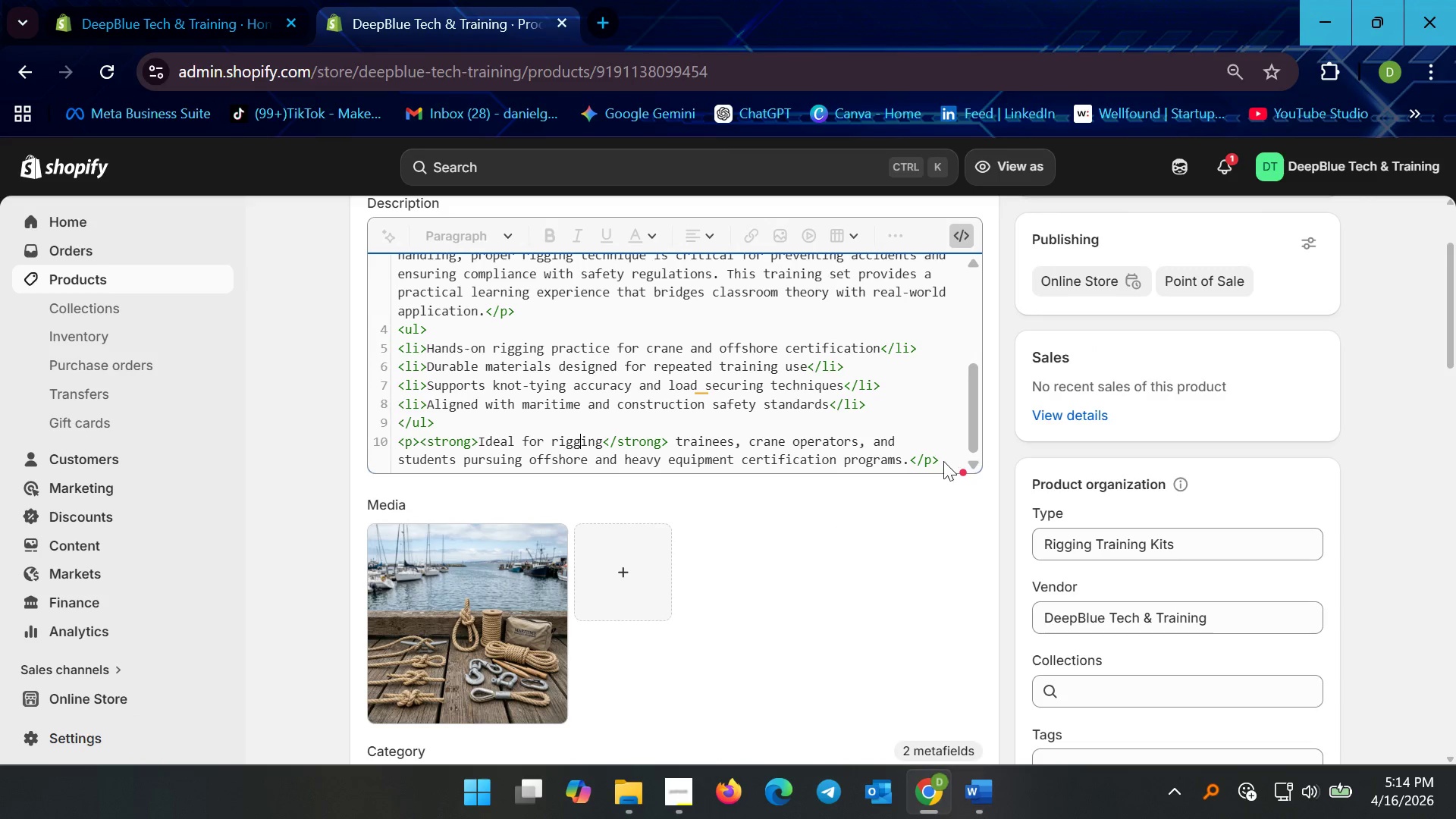 
left_click([943, 463])
 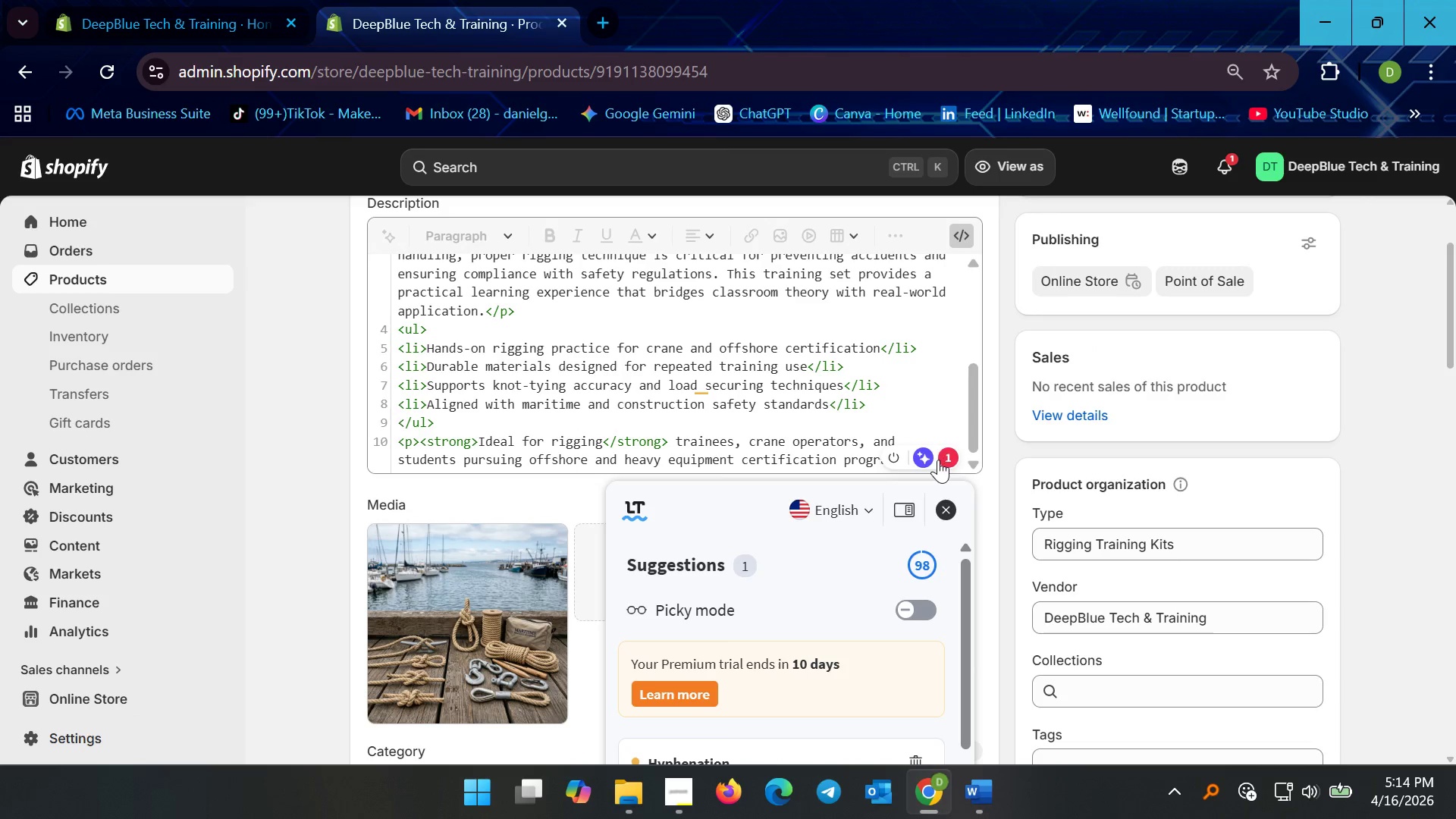 
left_click([837, 422])
 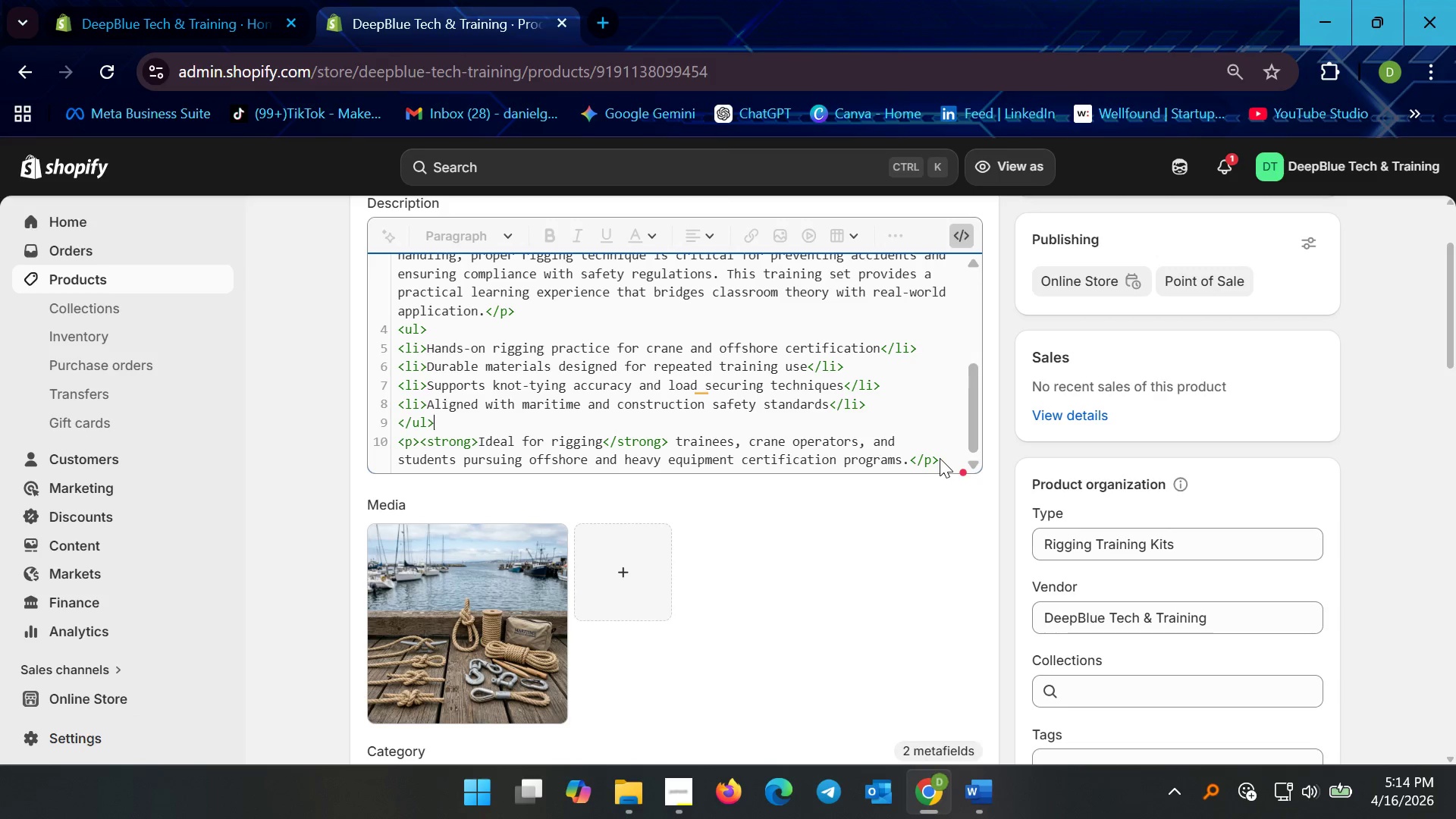 
left_click_drag(start_coordinate=[936, 458], to_coordinate=[372, 435])
 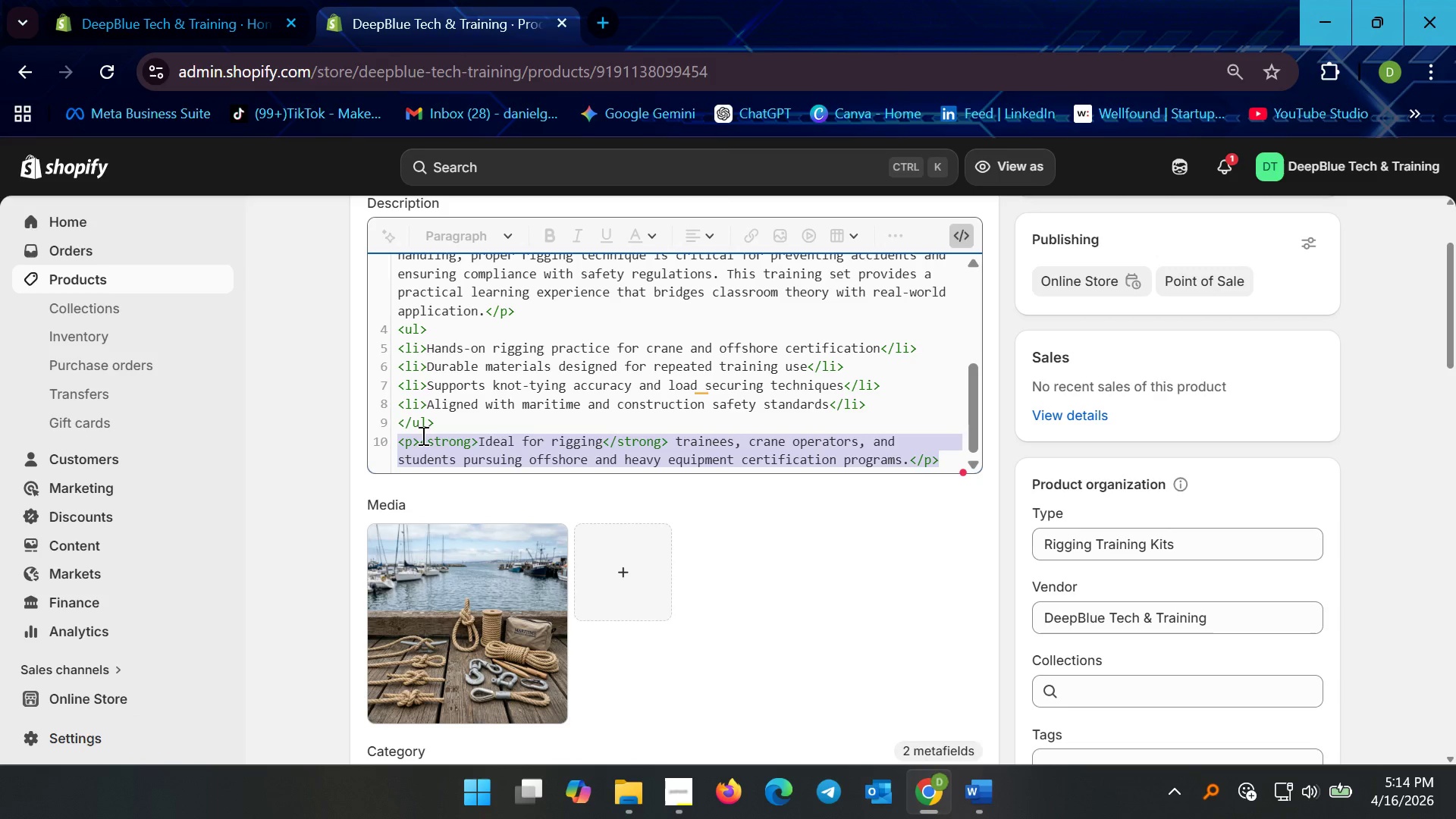 
key(Control+V)
 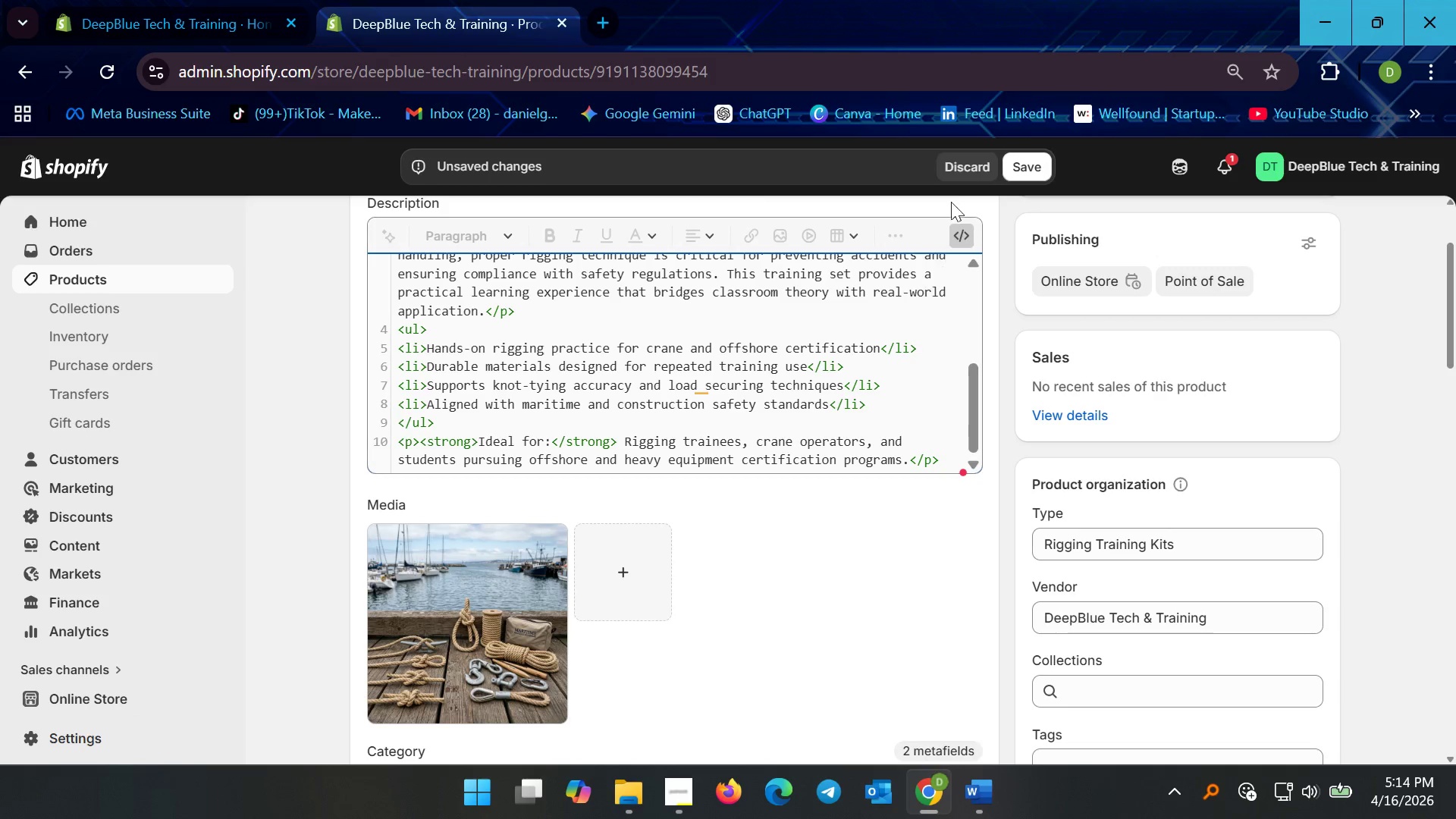 
left_click([1020, 168])
 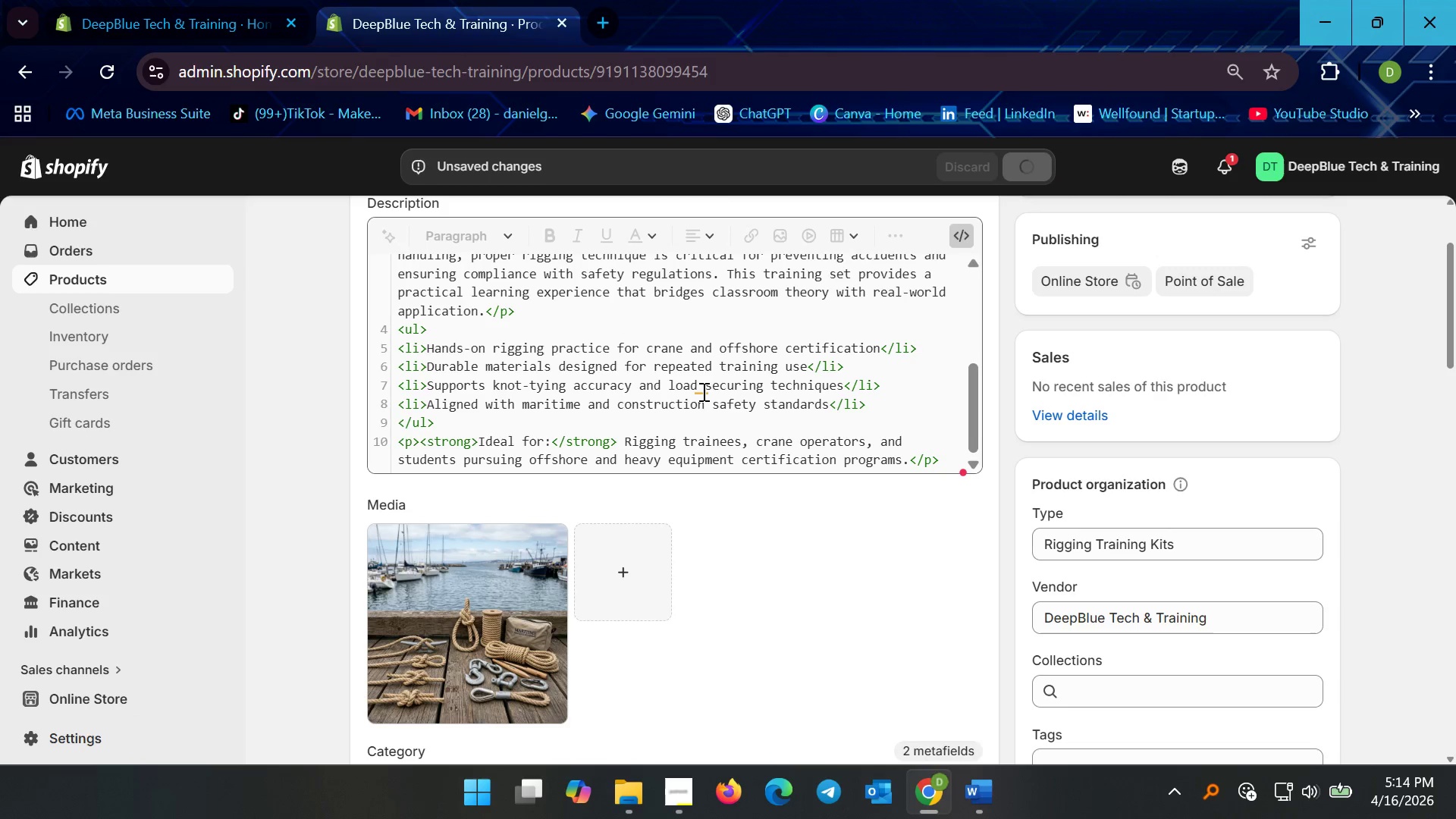 
left_click([702, 389])
 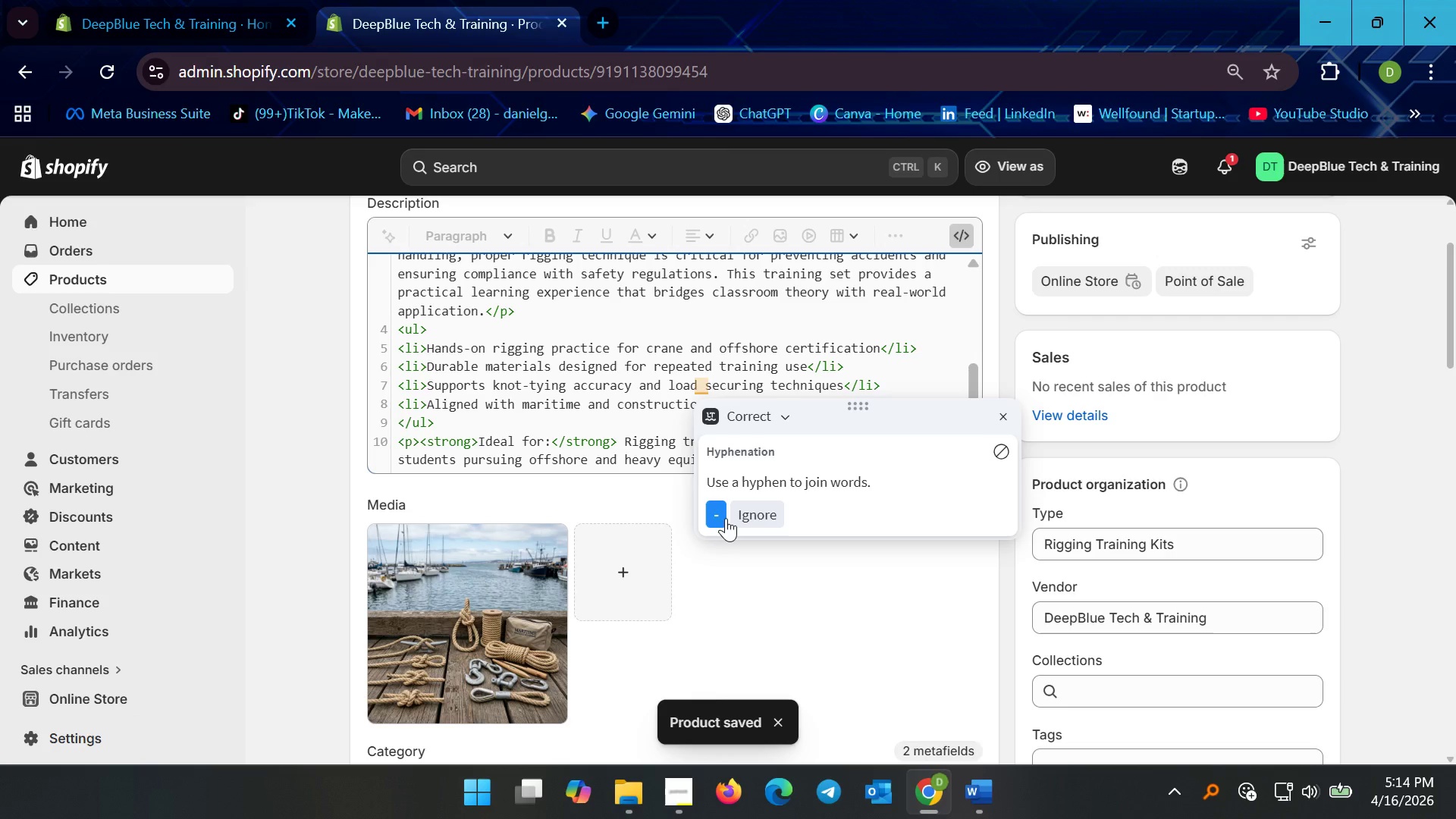 
left_click([719, 518])
 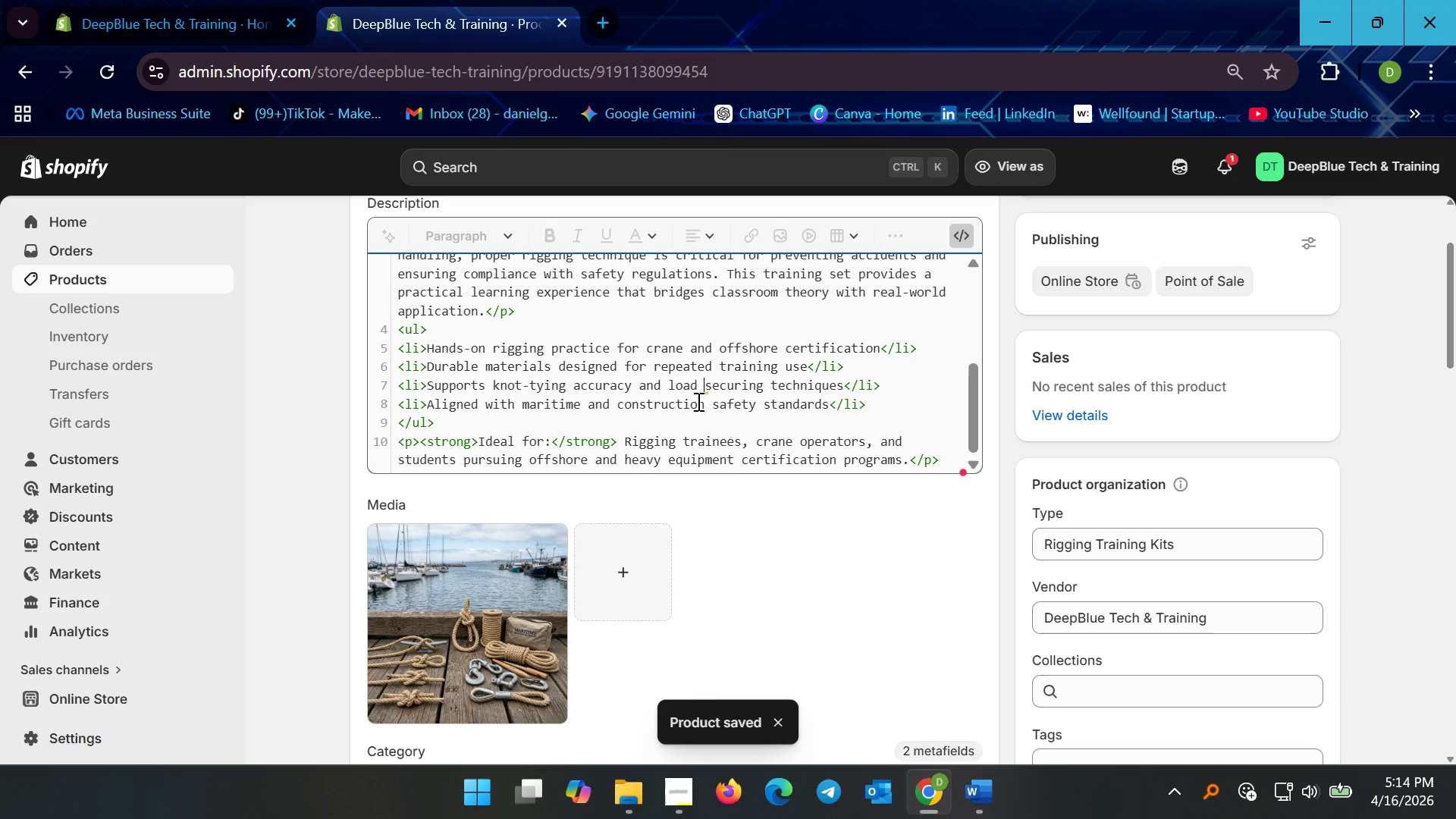 
left_click([701, 397])
 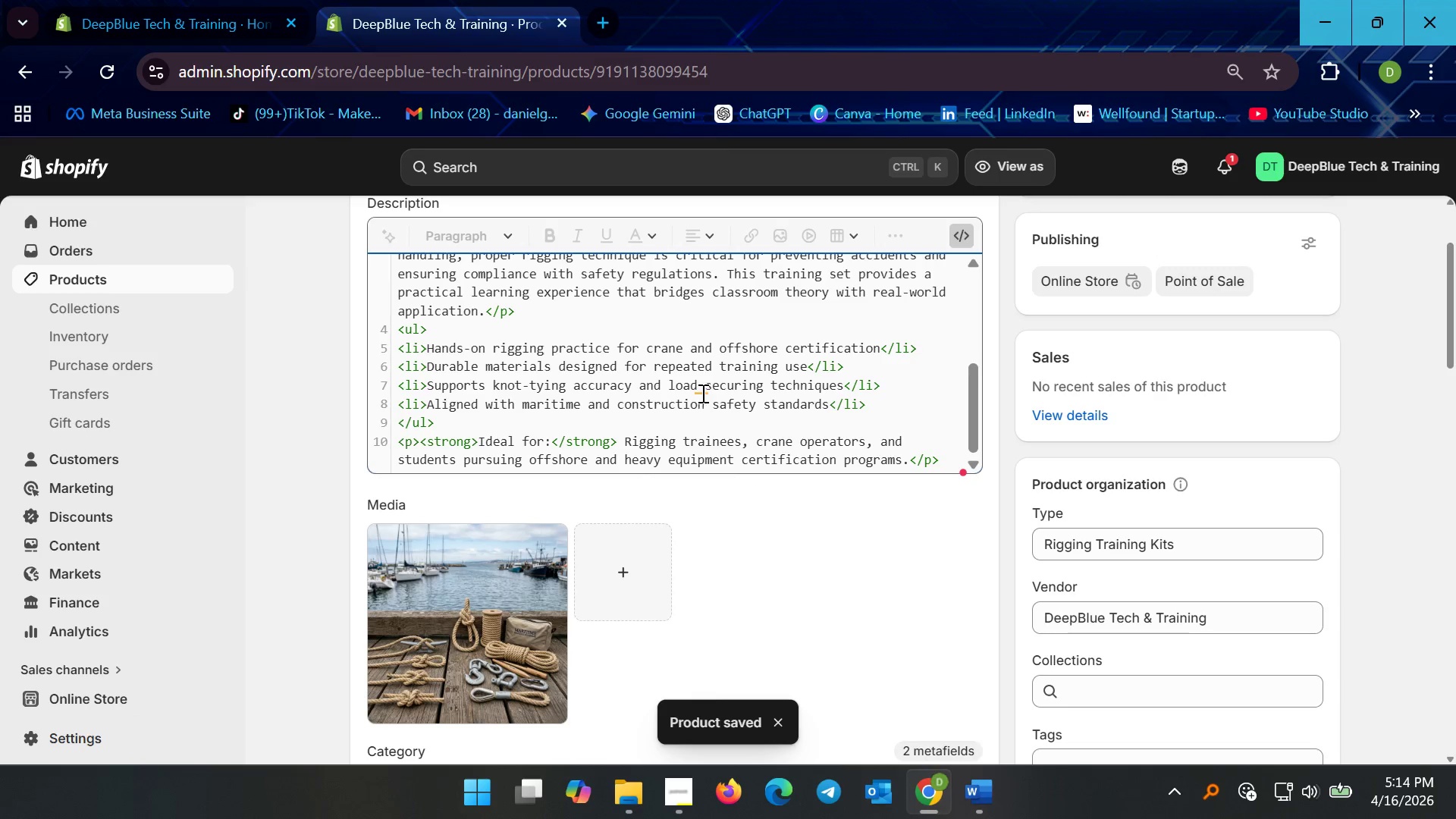 
left_click([701, 392])
 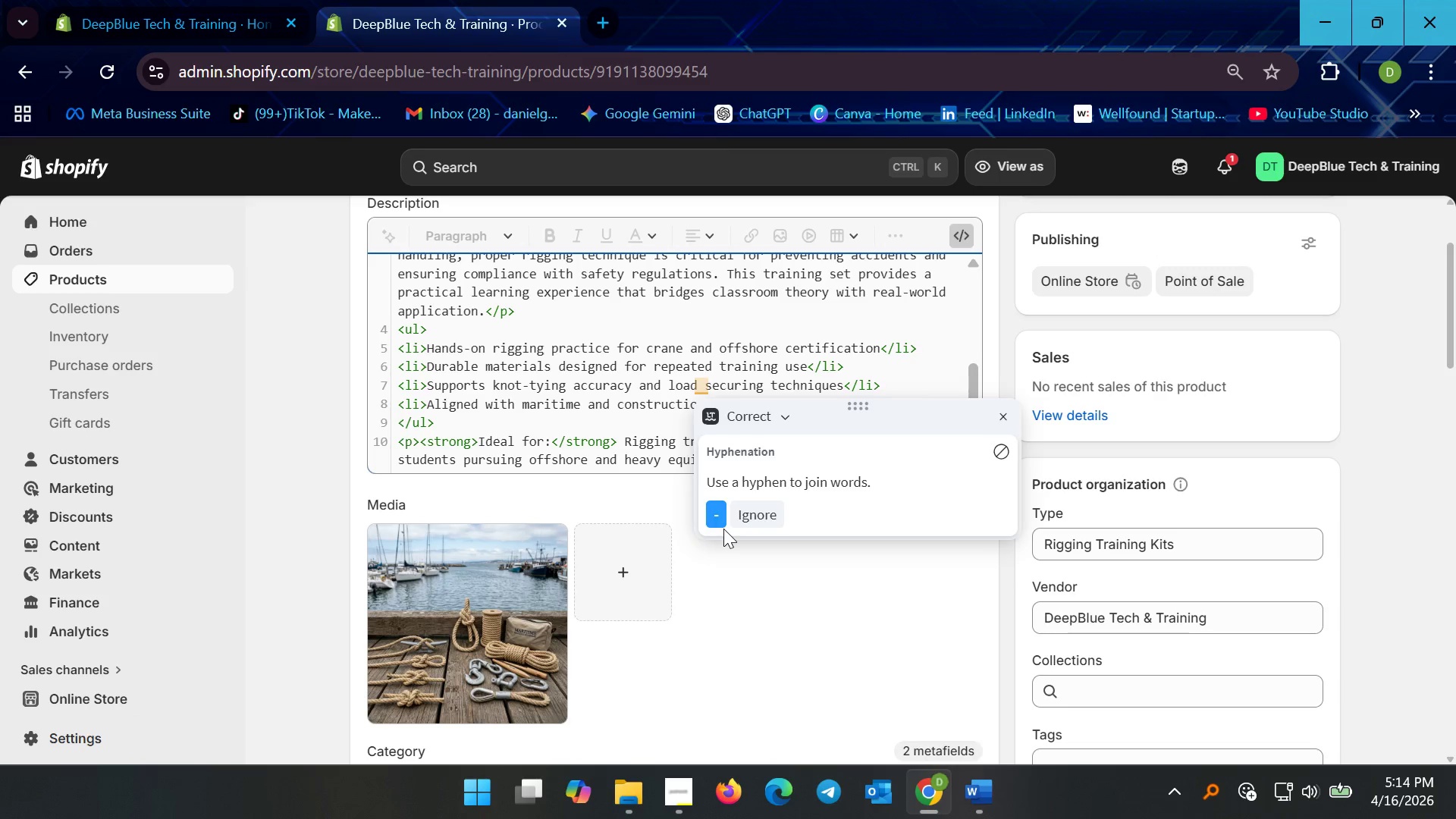 
left_click([722, 513])
 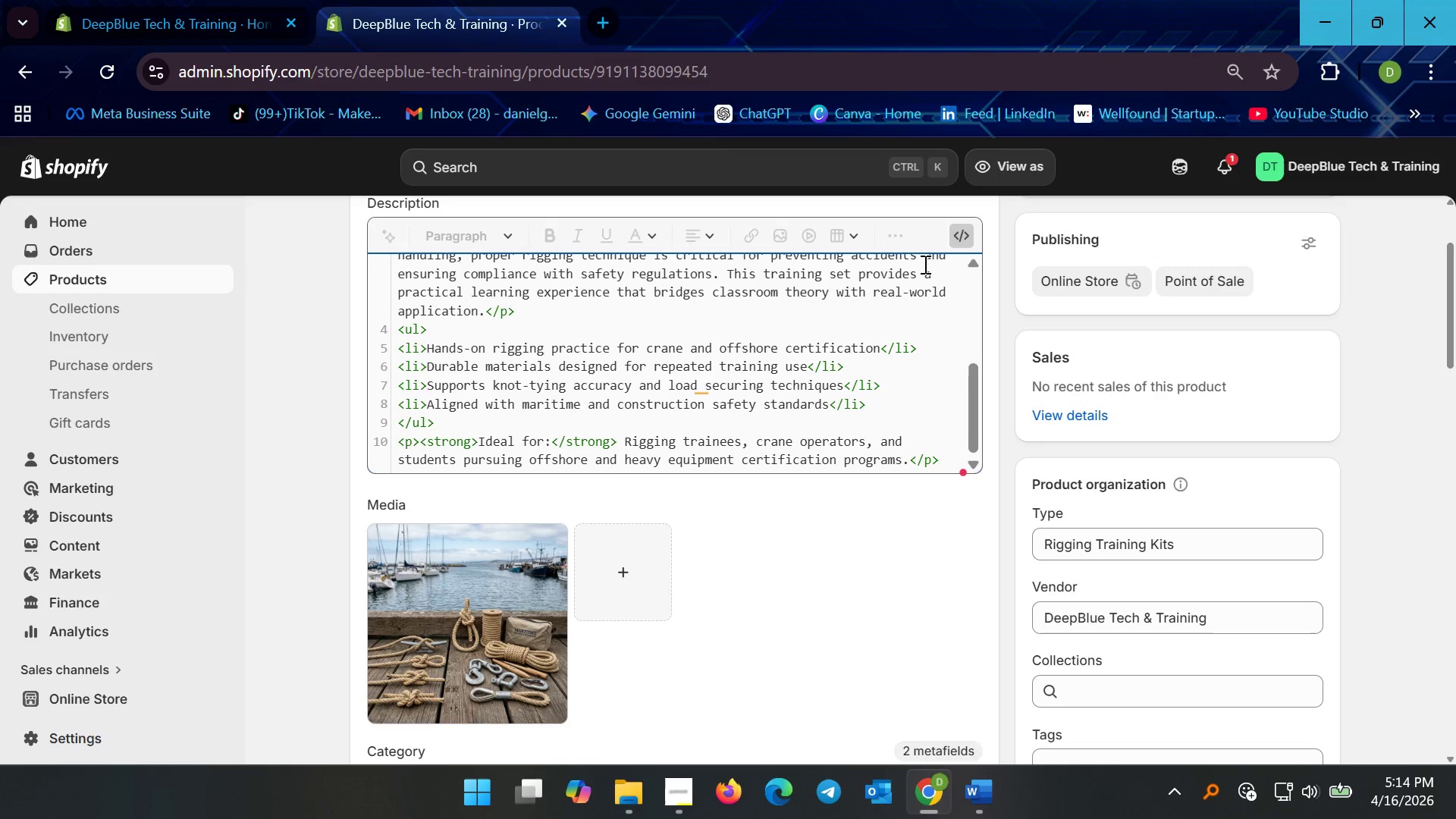 
left_click([956, 235])
 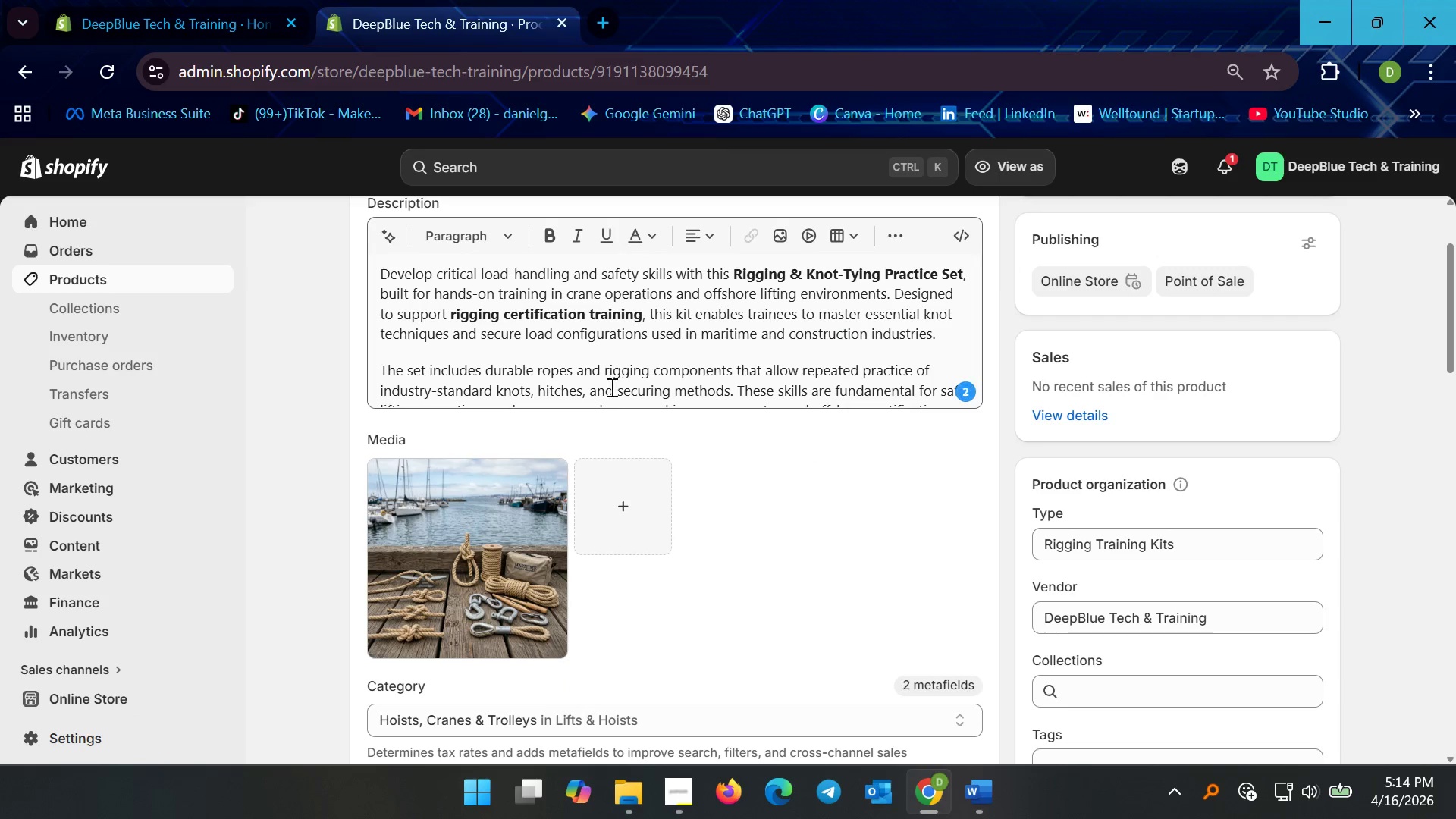 
left_click([557, 386])
 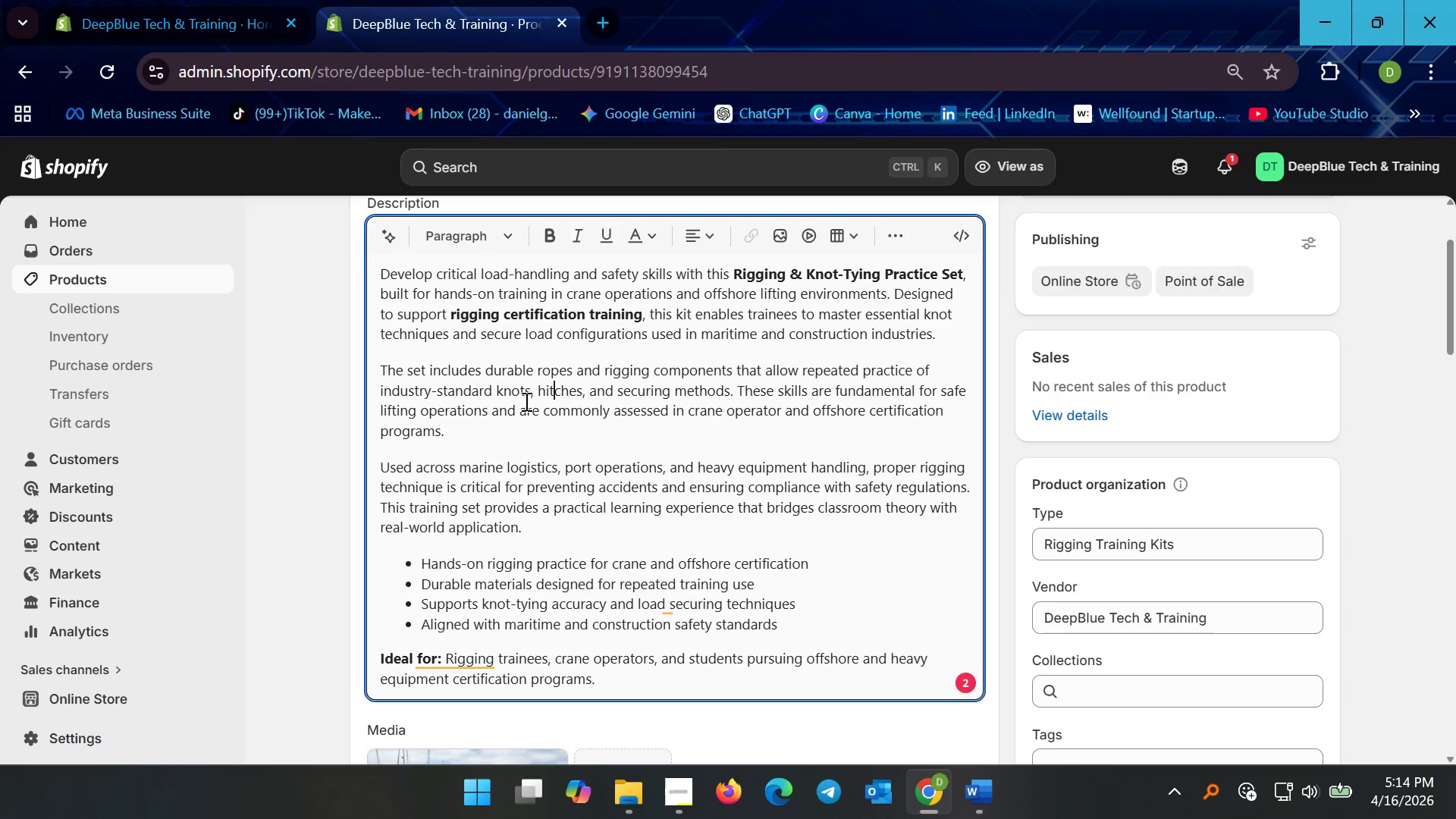 
scroll: coordinate [552, 479], scroll_direction: down, amount: 3.0
 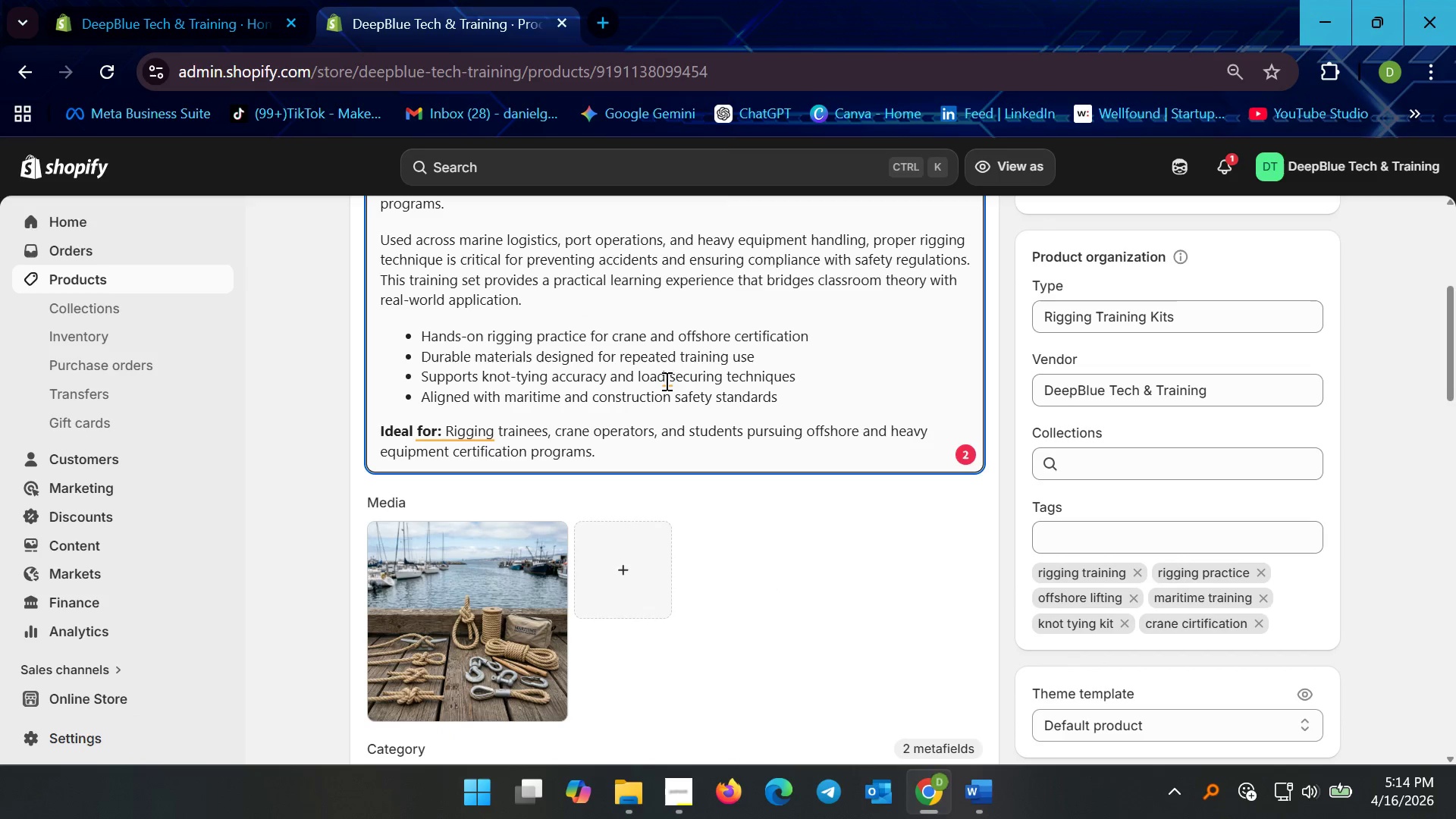 
left_click([664, 376])
 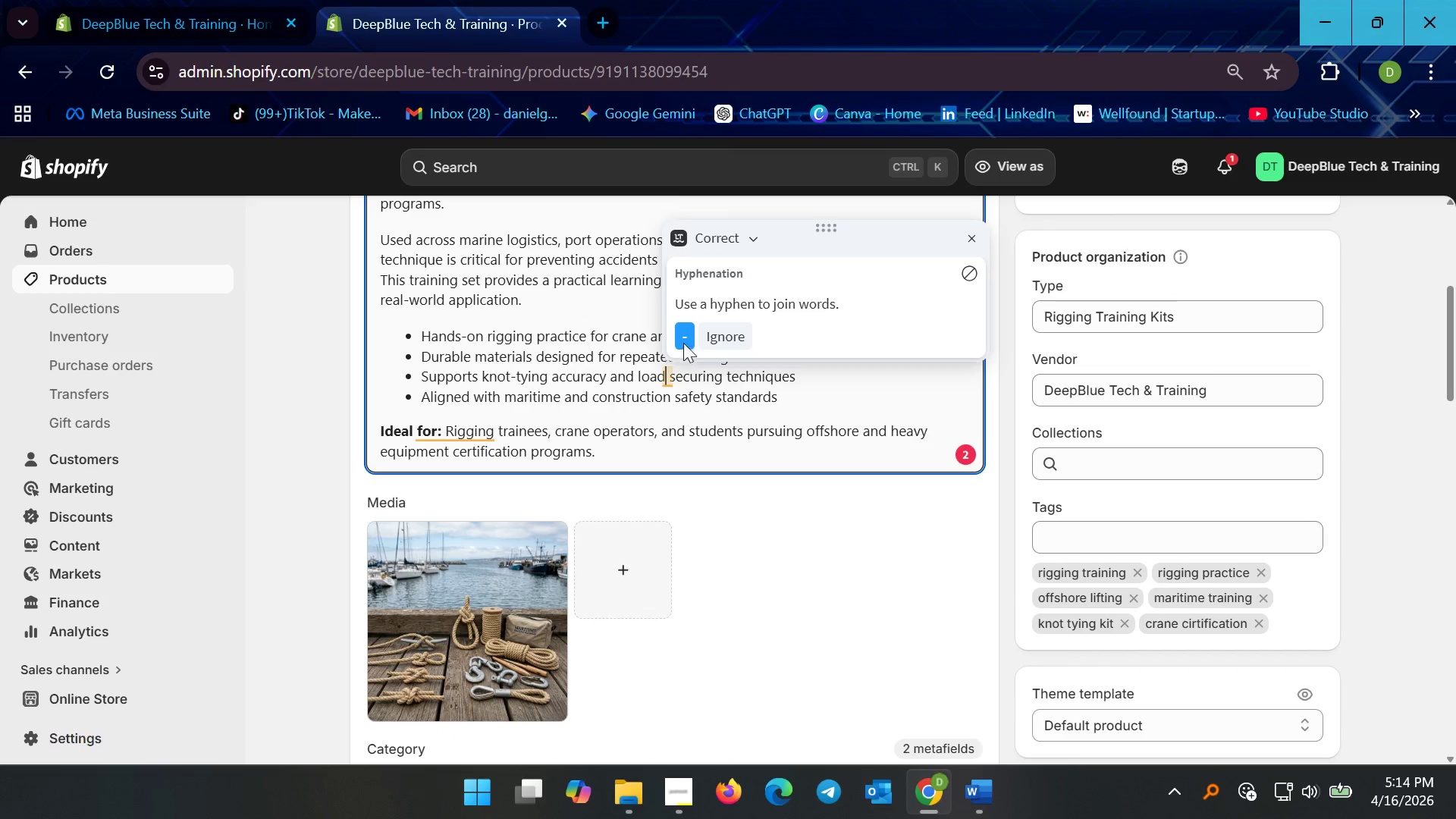 
left_click([682, 337])
 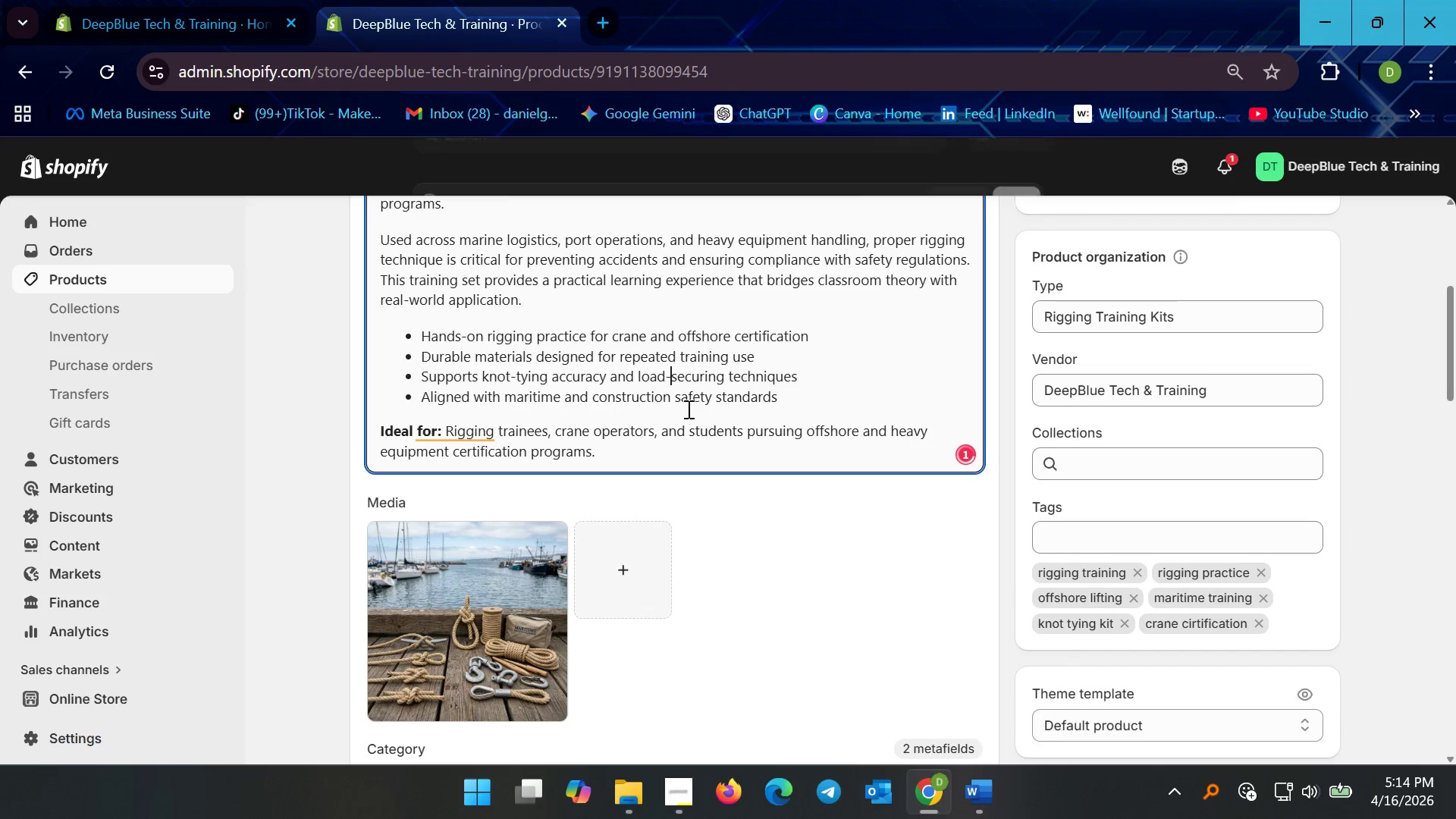 
left_click([695, 400])
 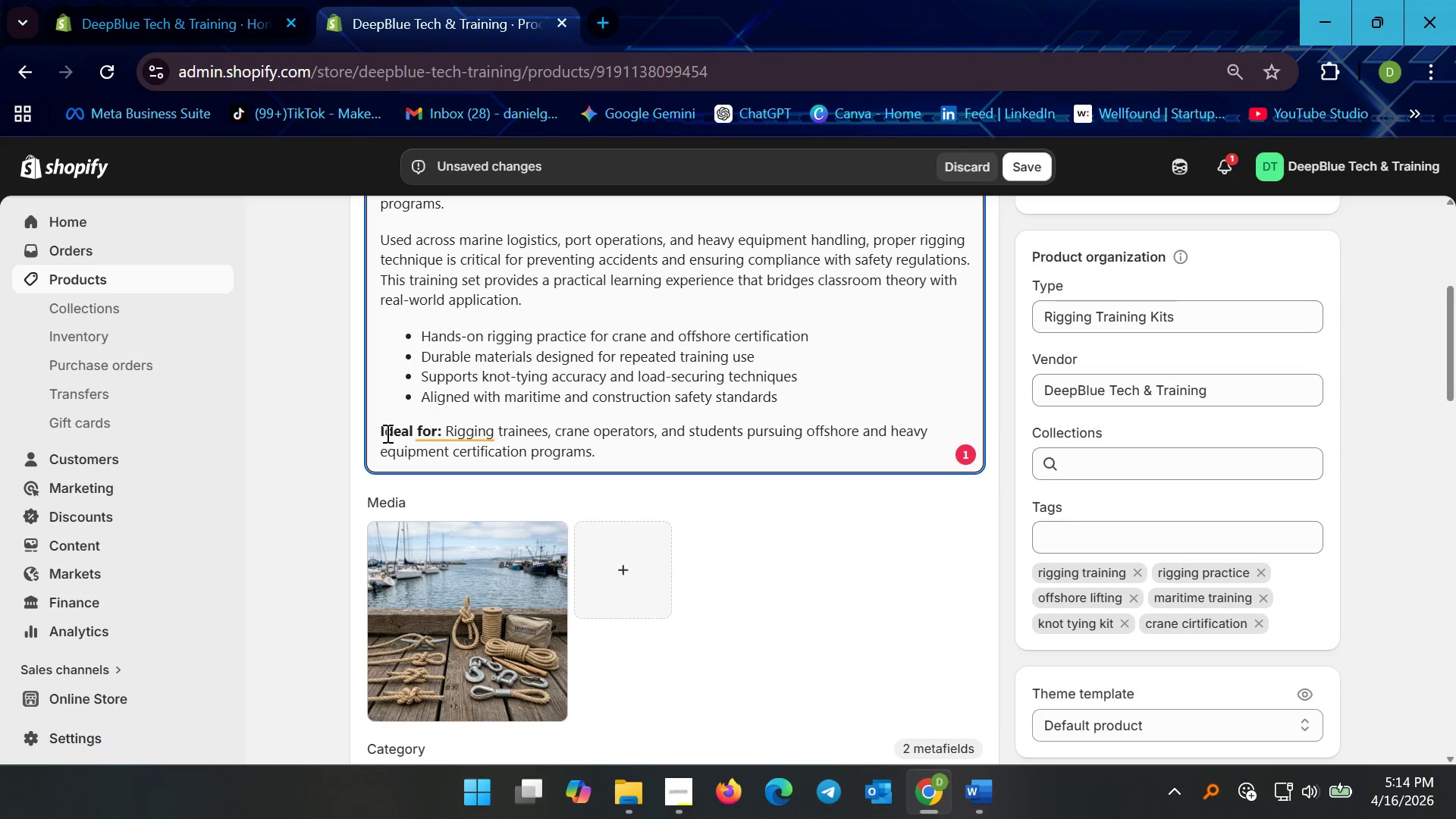 
left_click([467, 440])
 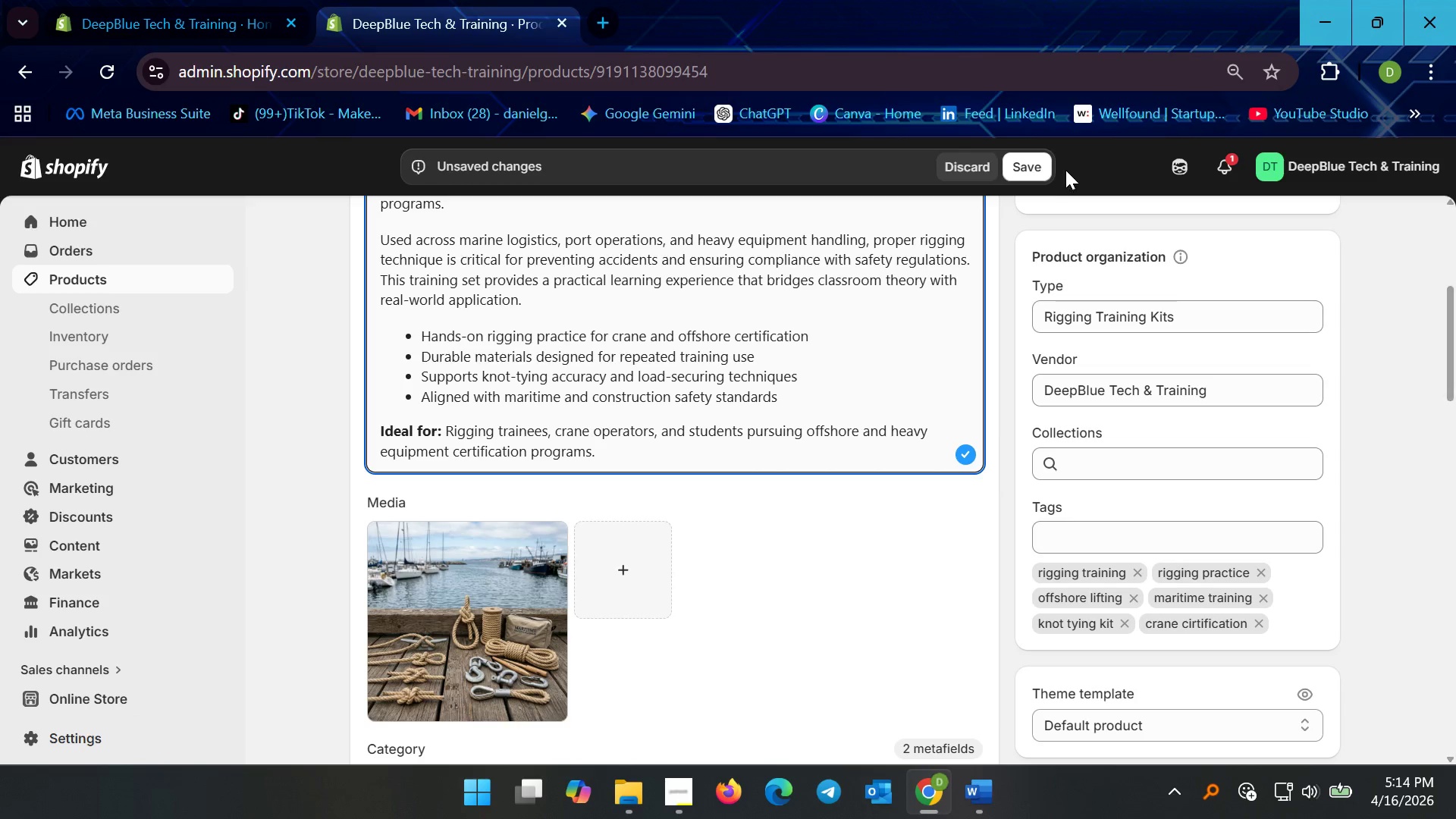 
left_click([1031, 169])
 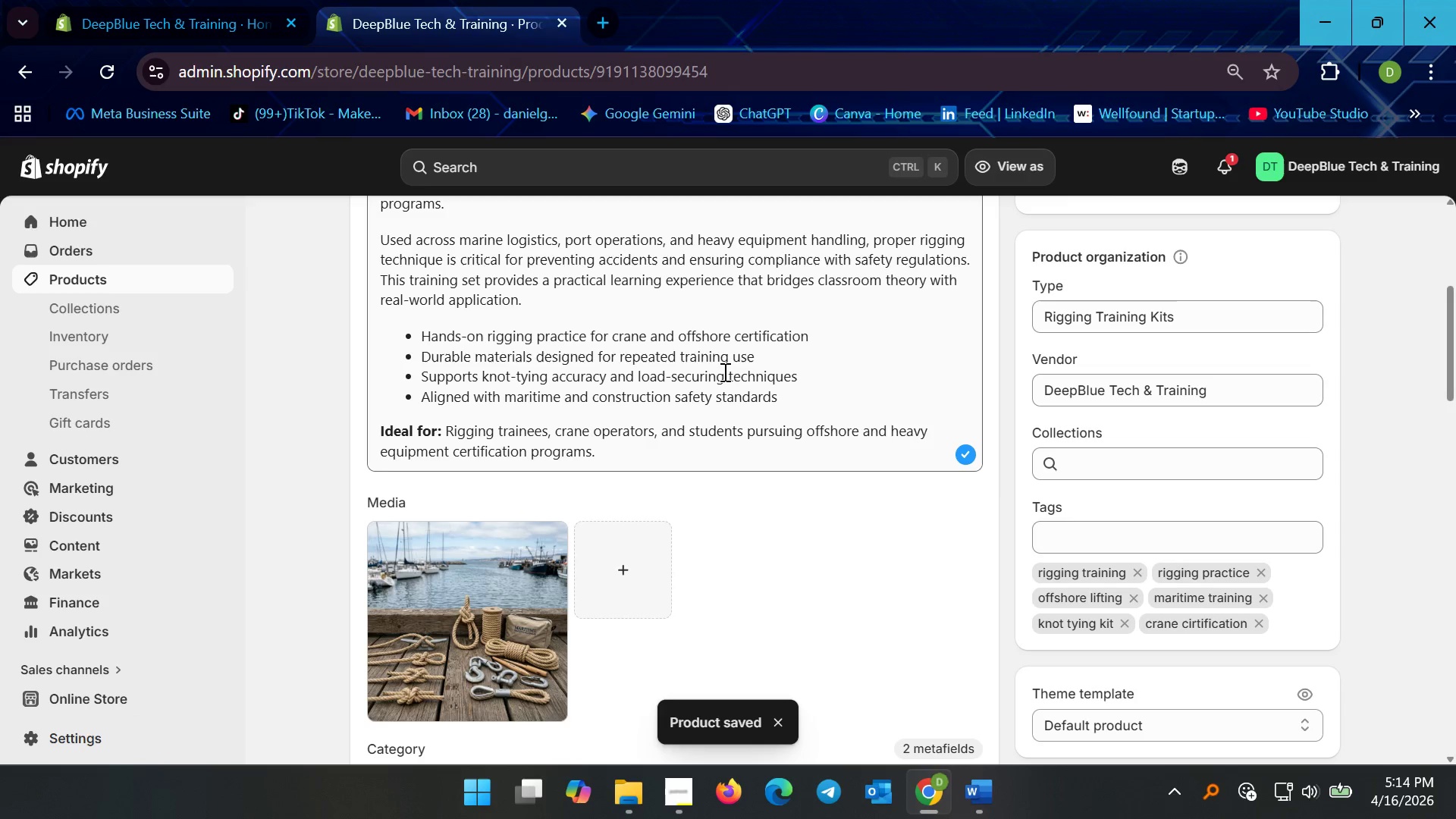 
left_click([664, 810])